 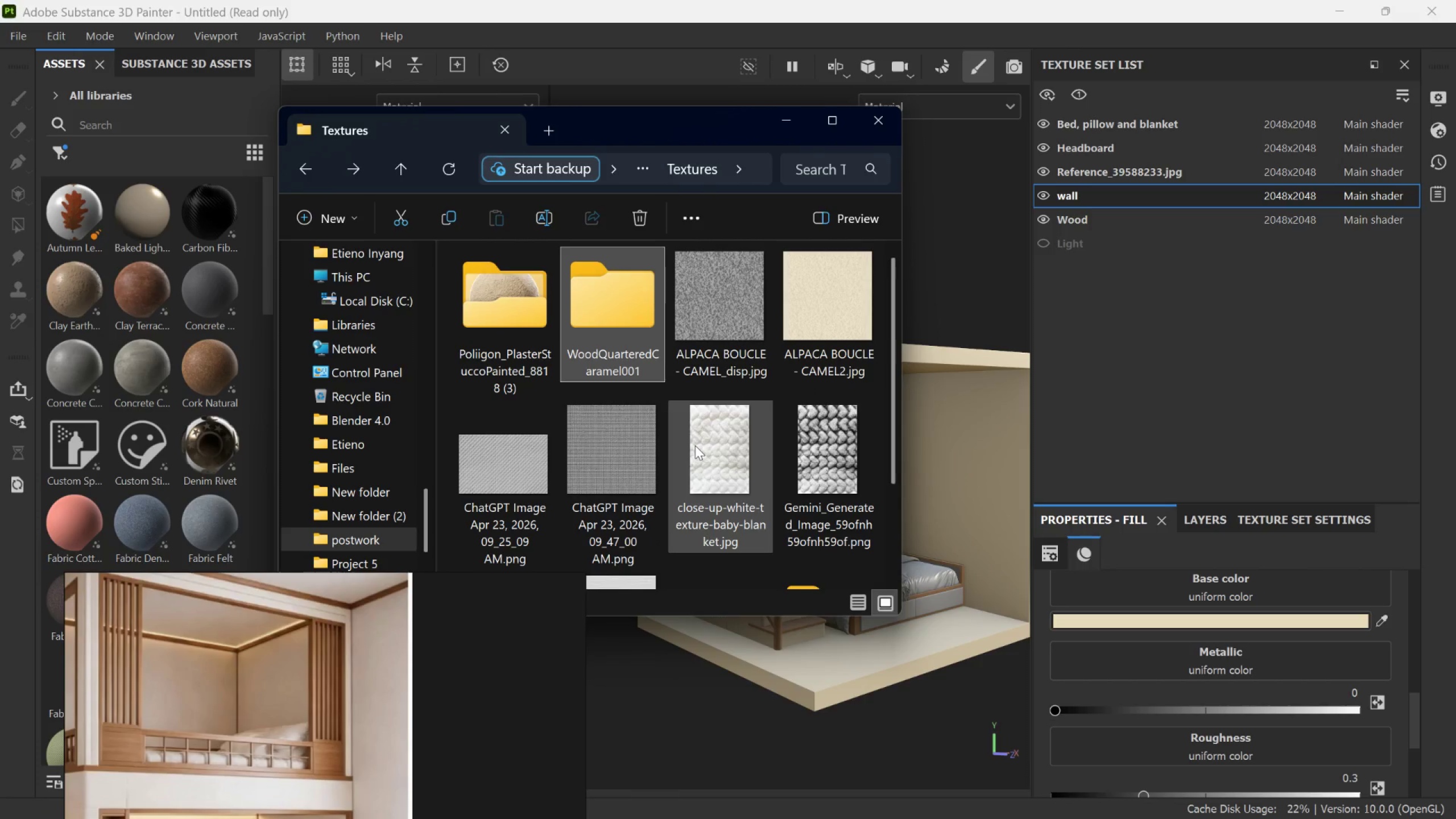 
double_click([539, 317])
 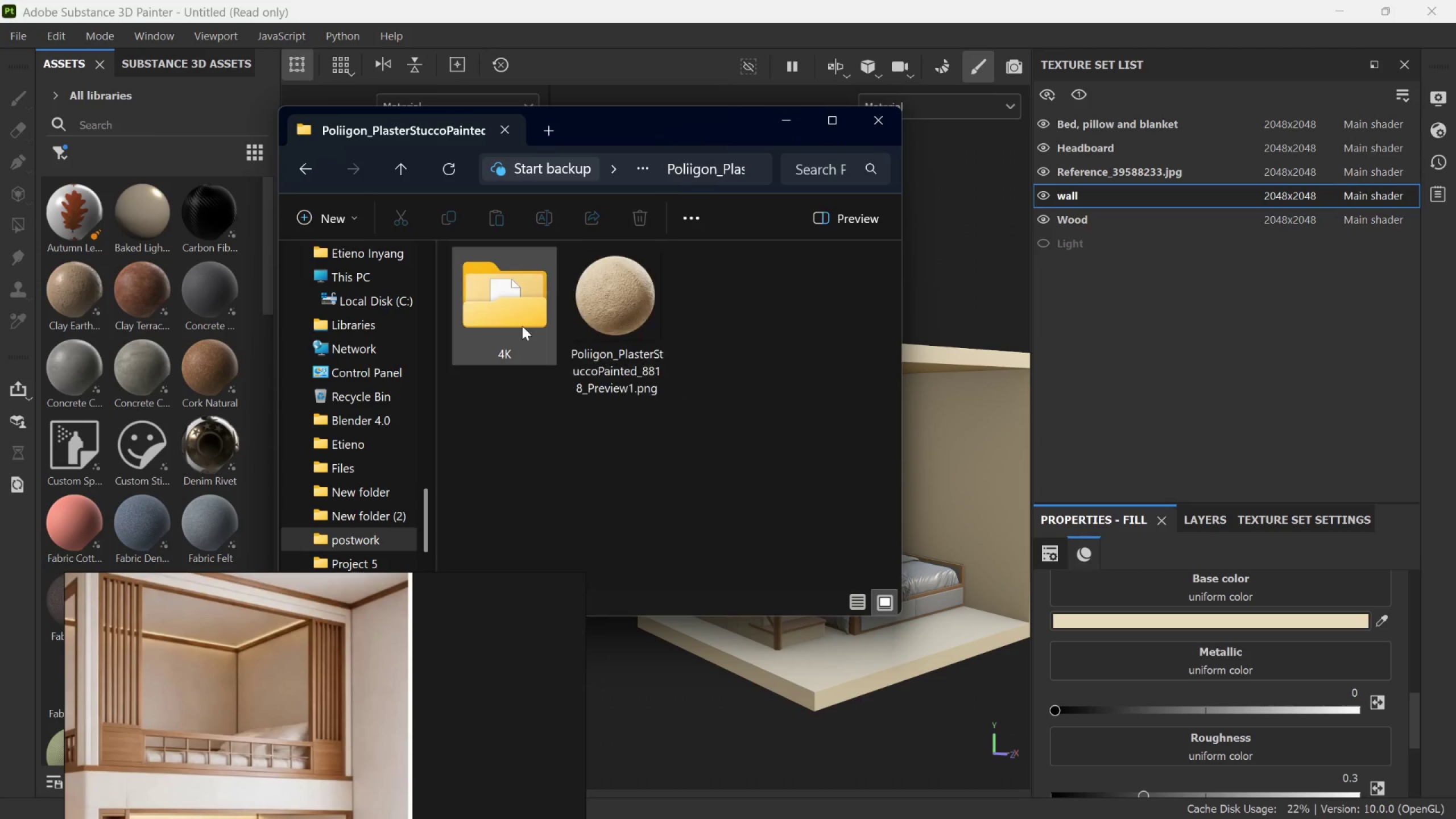 
double_click([522, 326])
 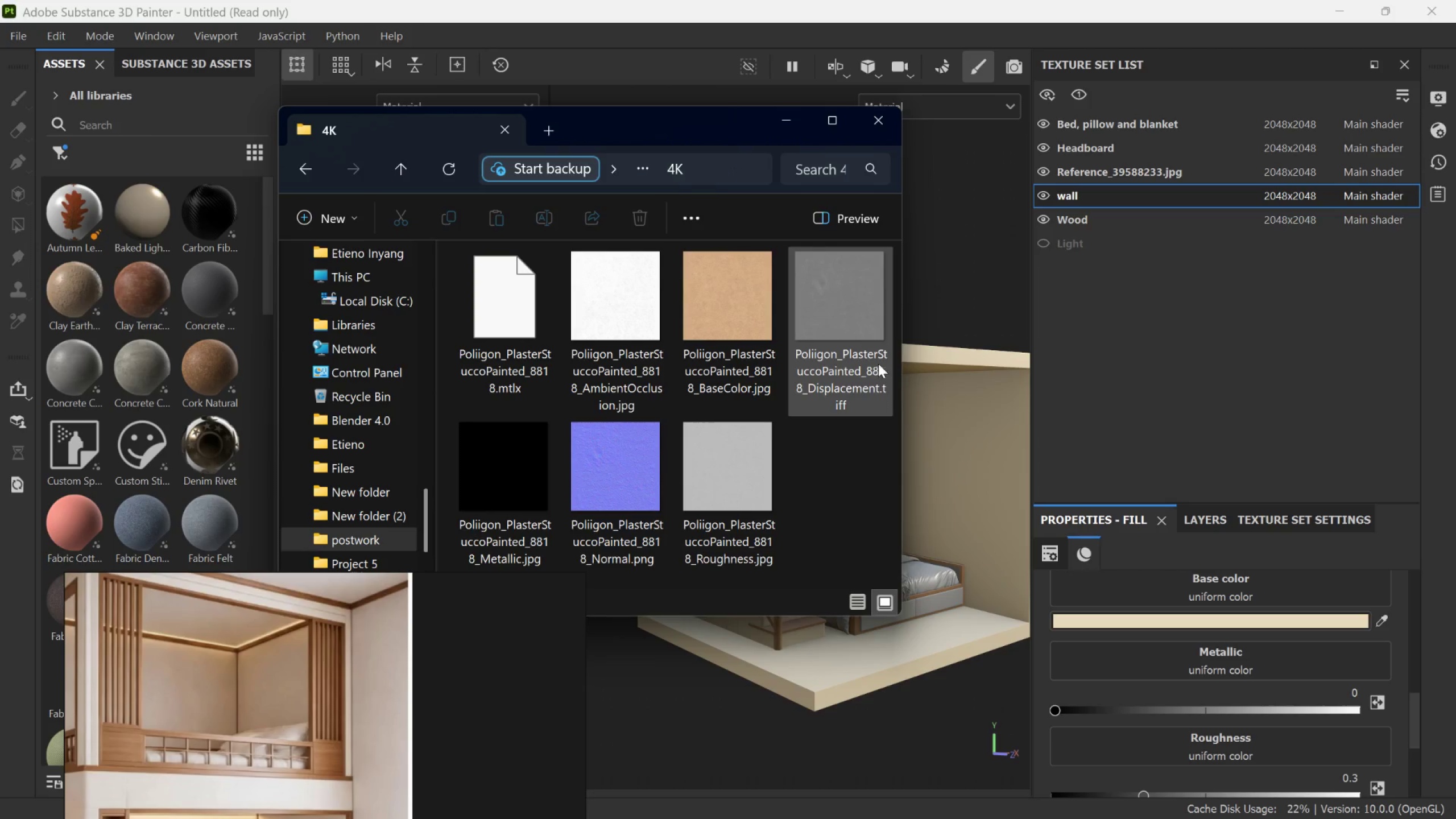 
wait(5.43)
 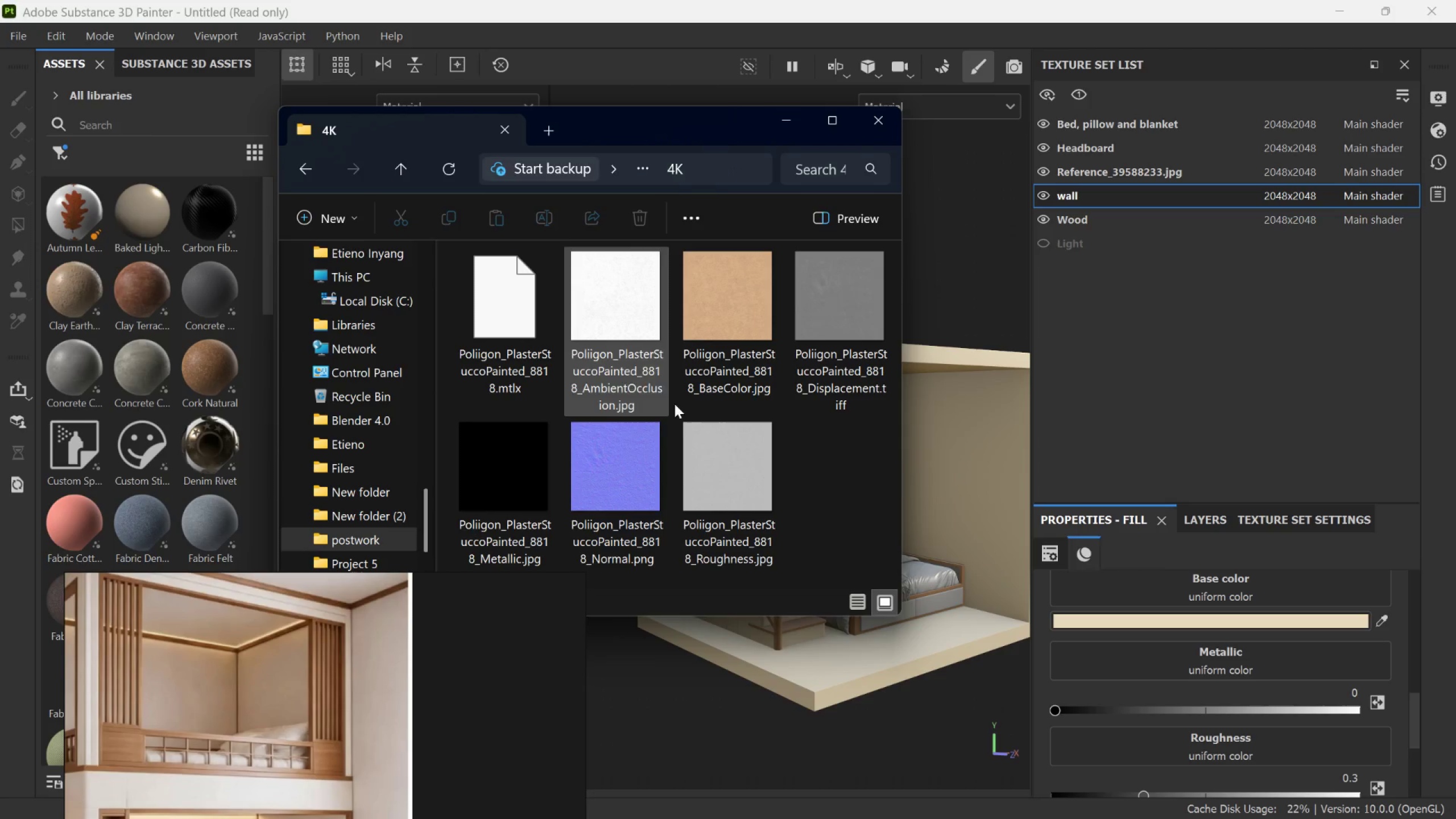 
left_click_drag(start_coordinate=[1418, 700], to_coordinate=[1424, 770])
 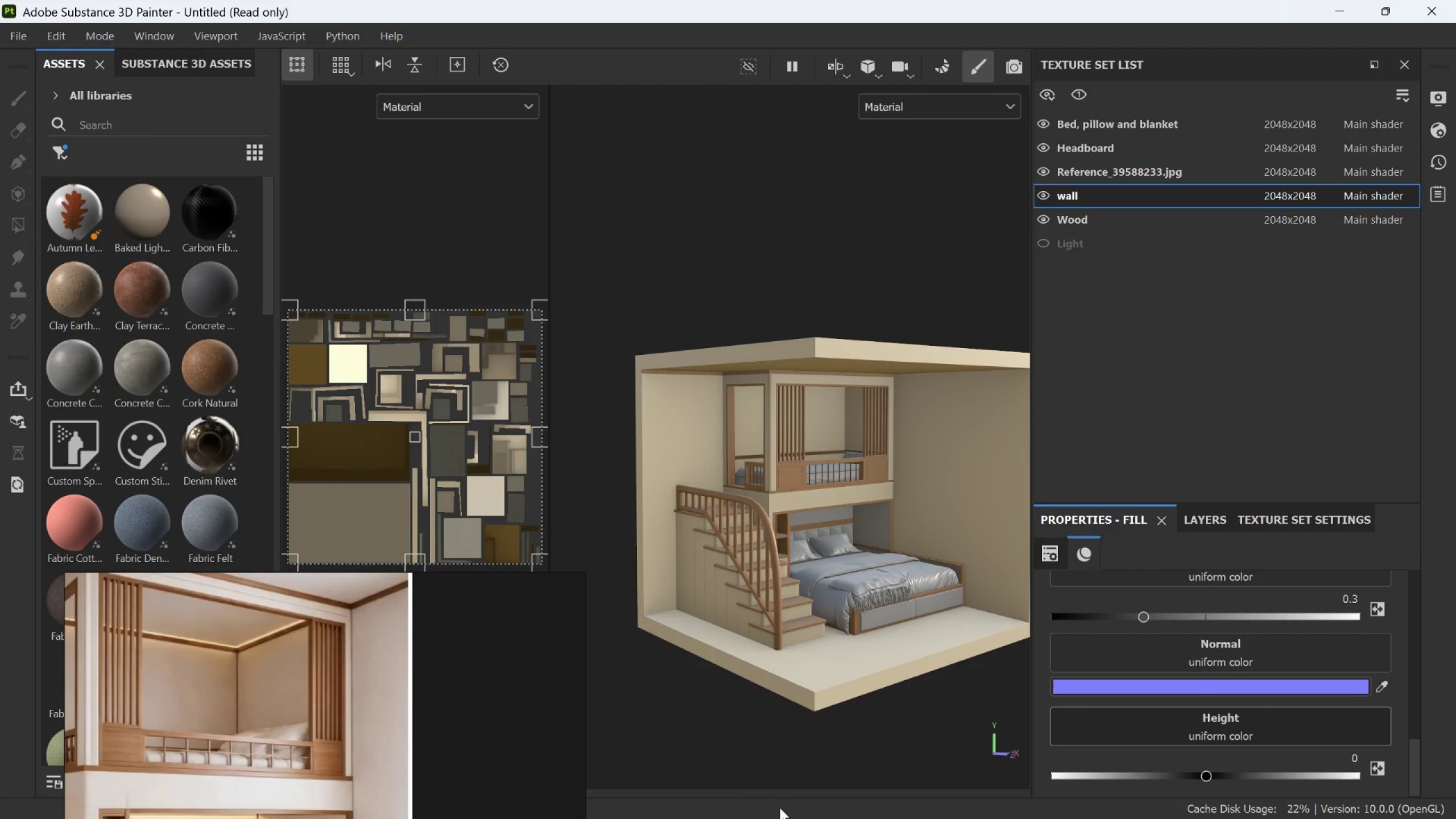 
scroll: coordinate [726, 791], scroll_direction: down, amount: 3.0
 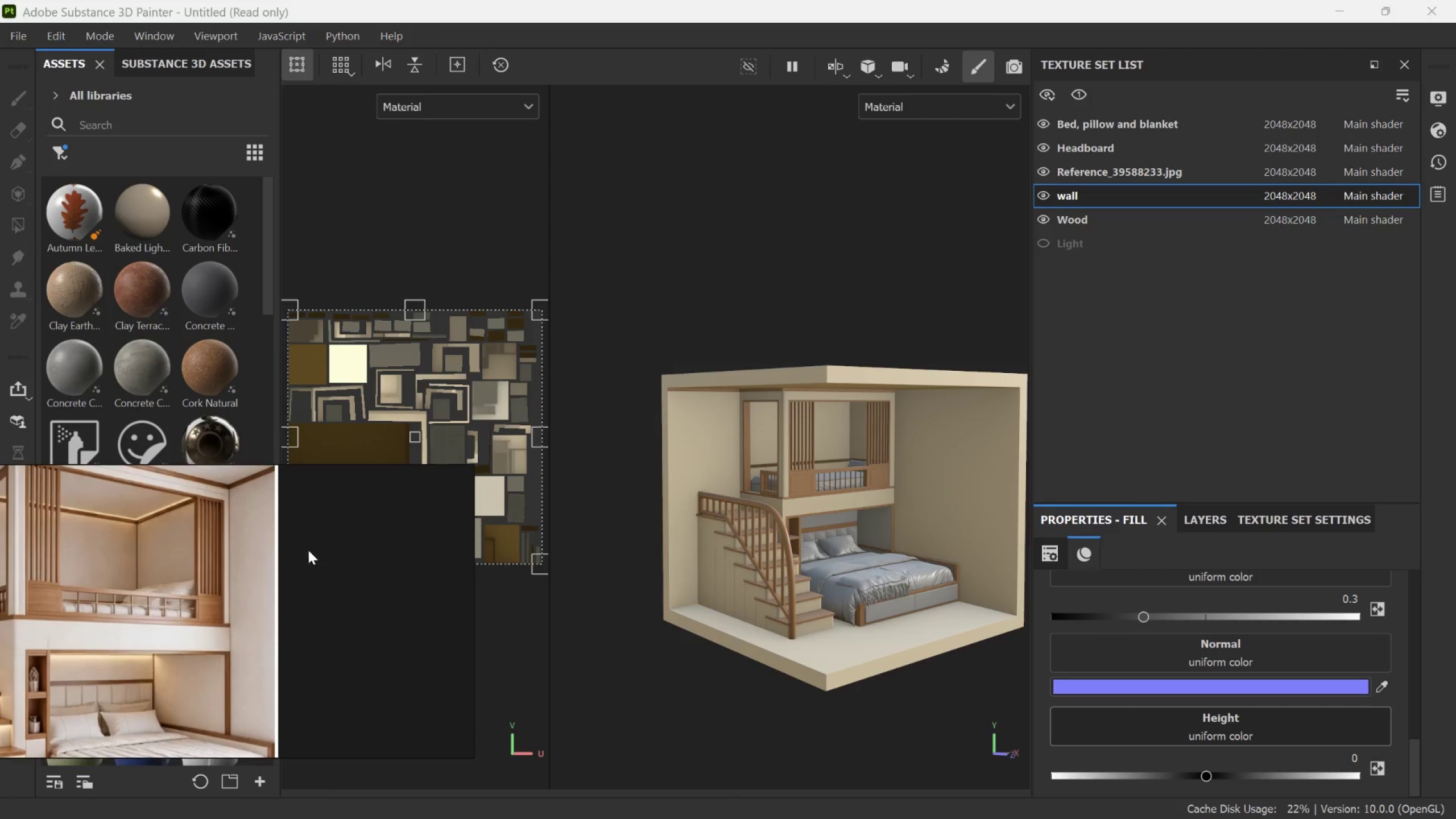 
left_click([498, 805])
 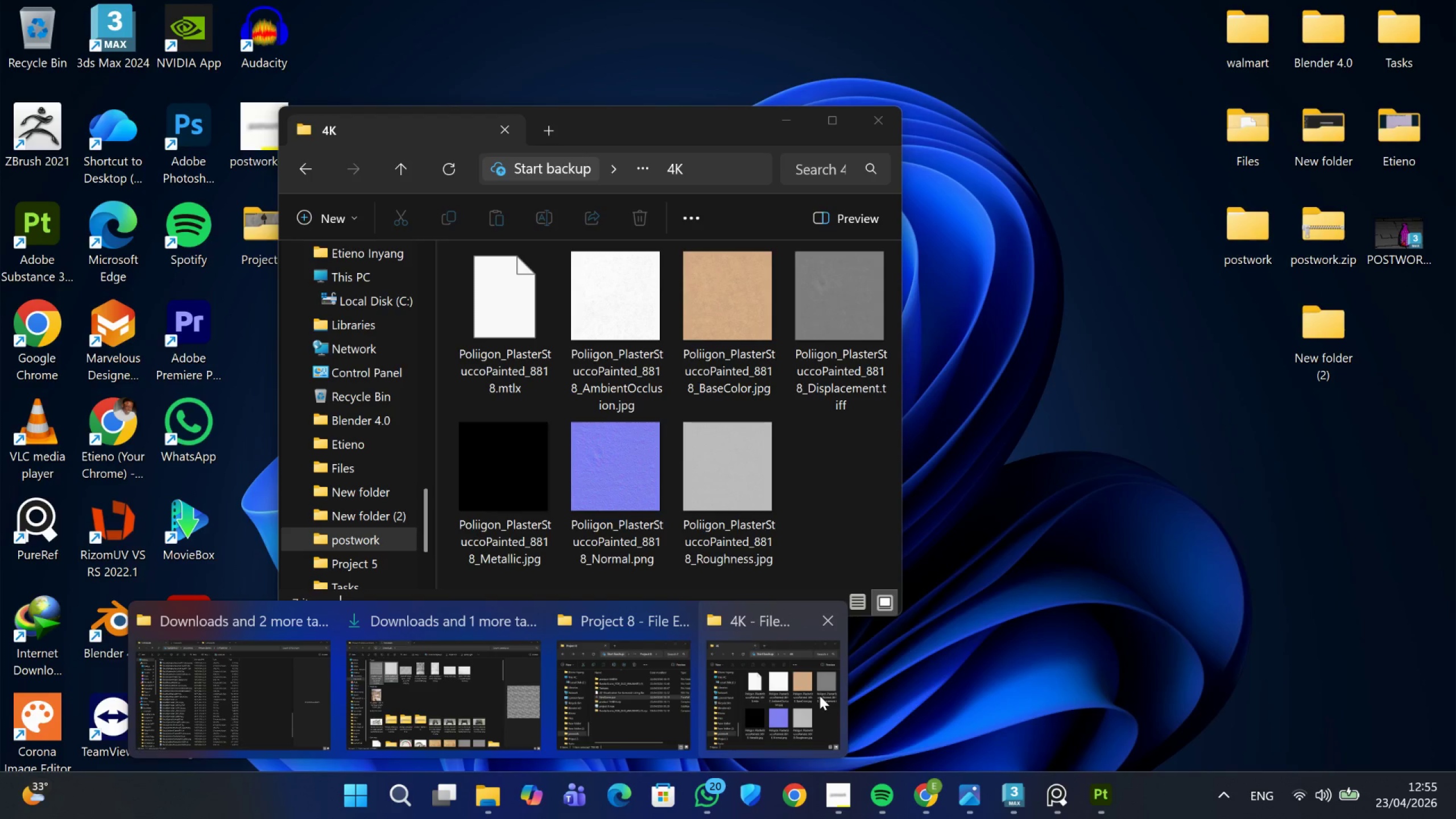 
left_click([818, 696])
 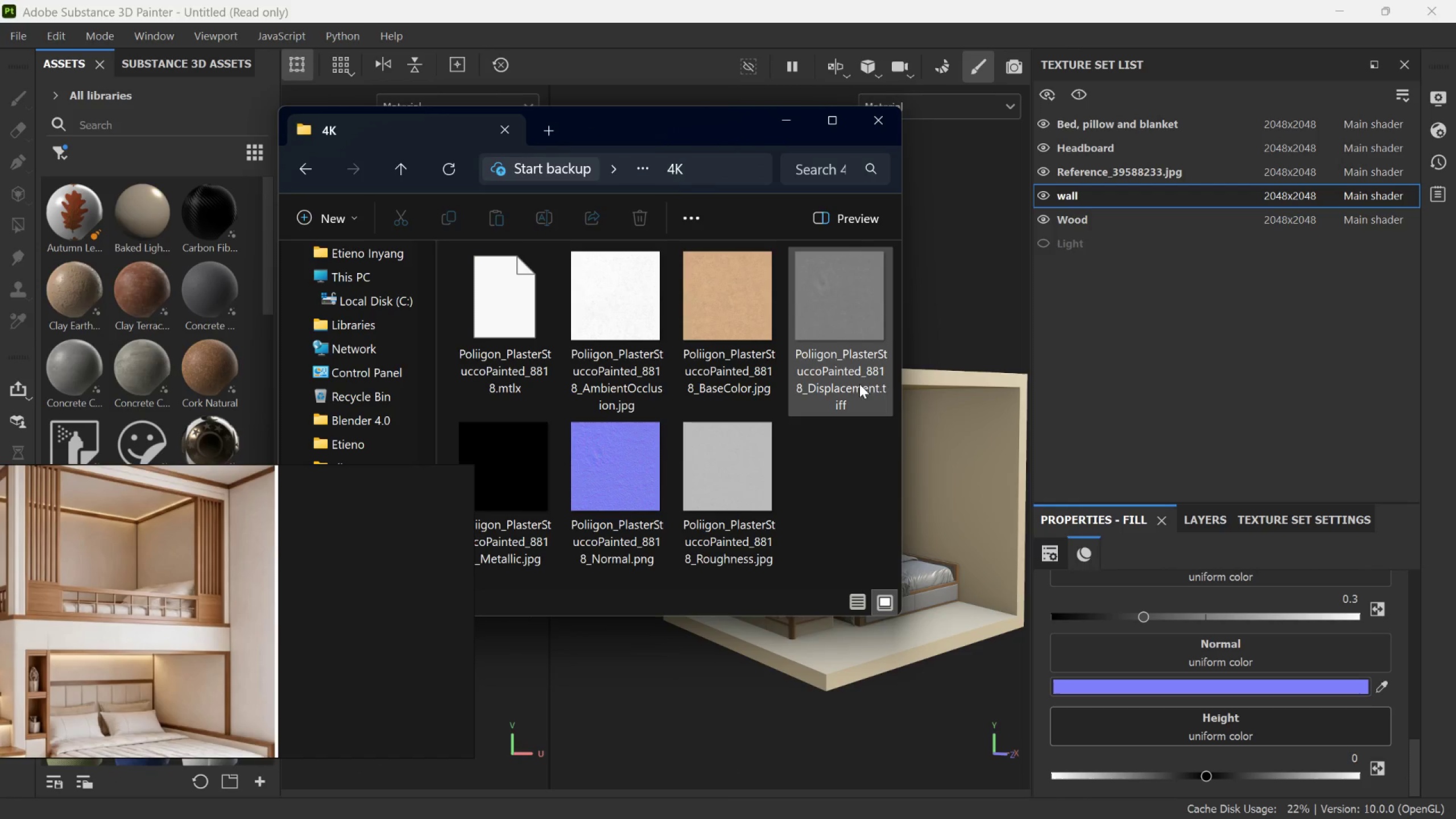 
left_click_drag(start_coordinate=[837, 312], to_coordinate=[1235, 717])
 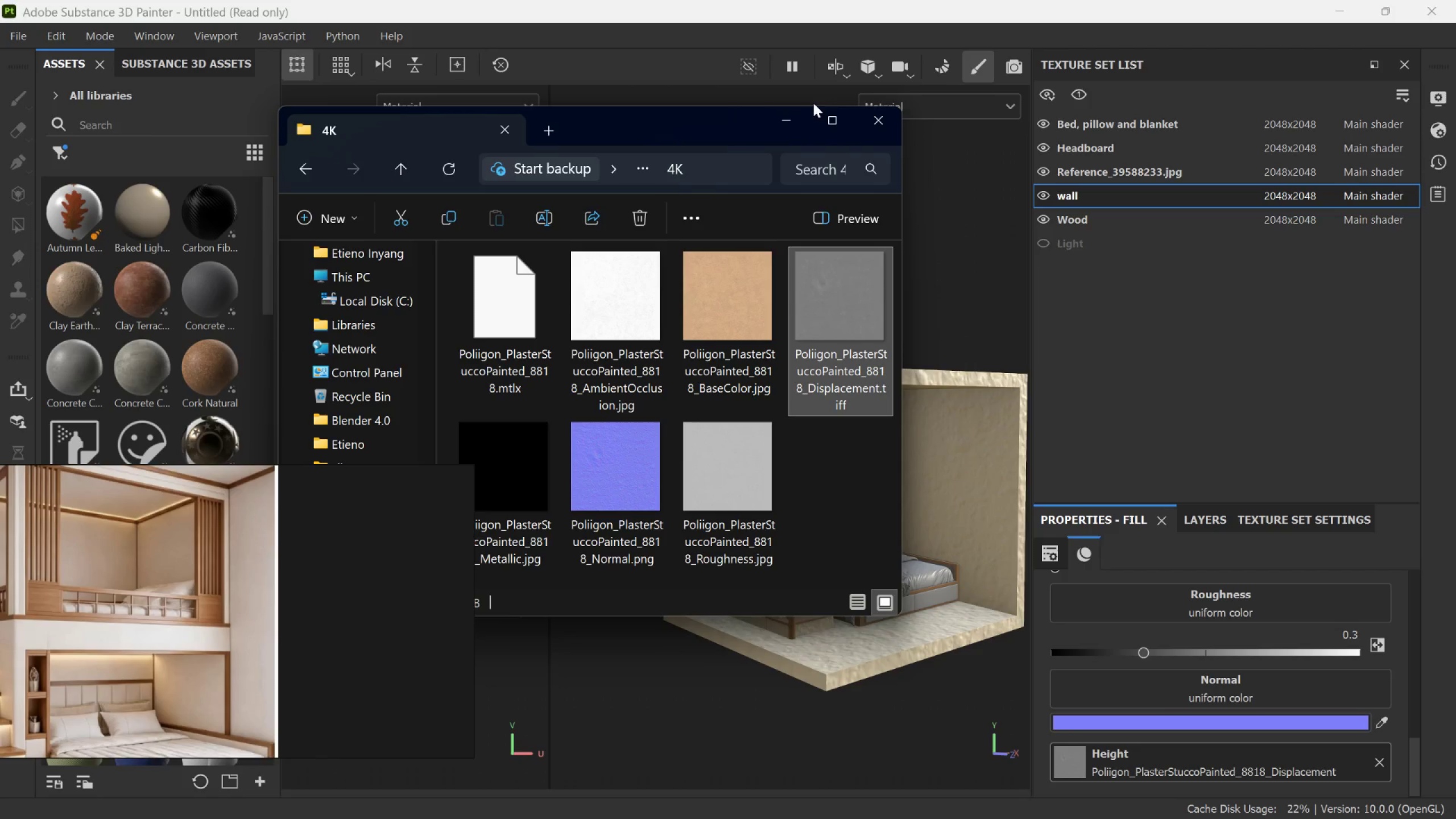 
left_click([784, 123])
 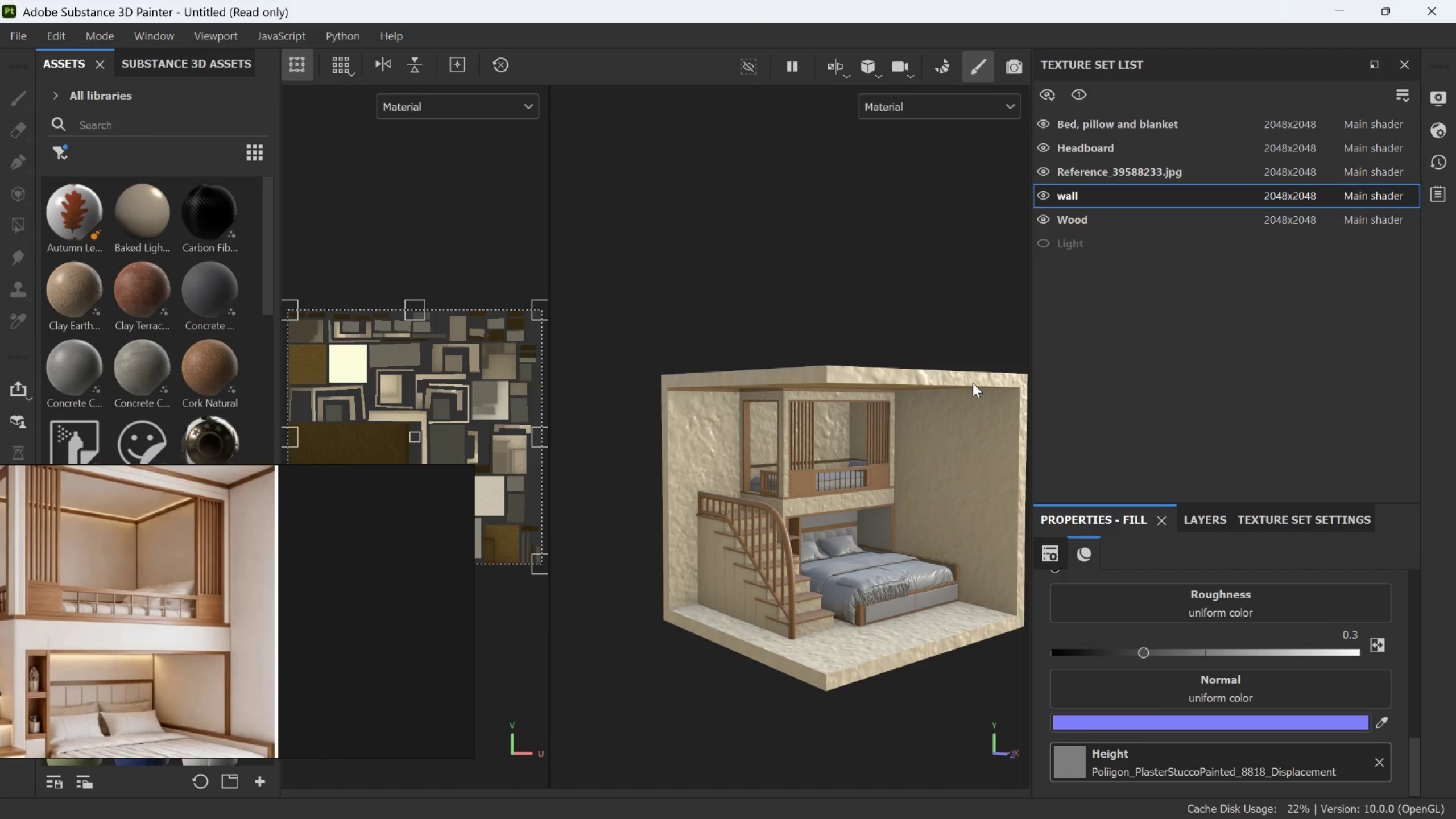 
scroll: coordinate [934, 428], scroll_direction: down, amount: 4.0
 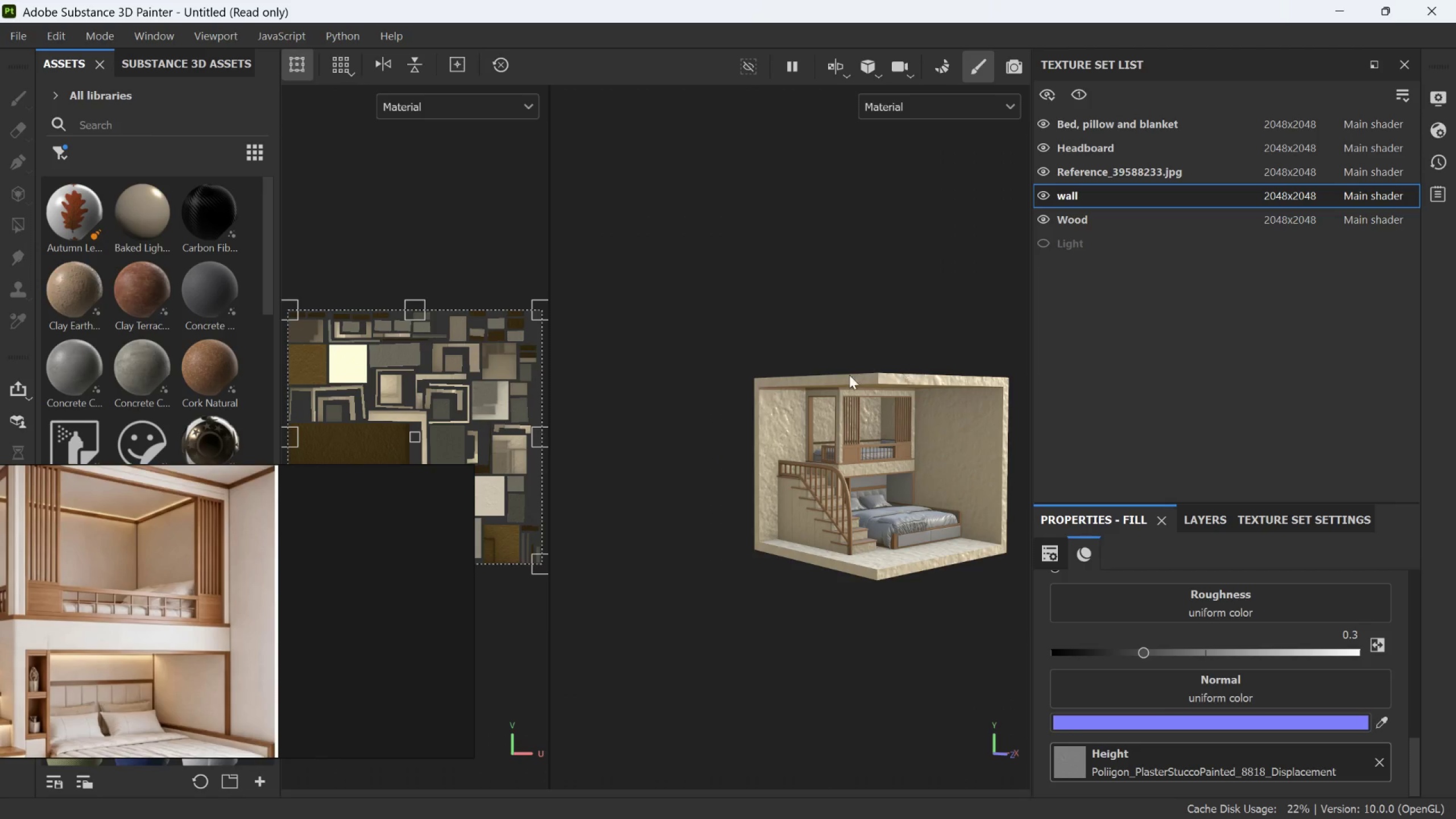 
scroll: coordinate [801, 429], scroll_direction: up, amount: 4.0
 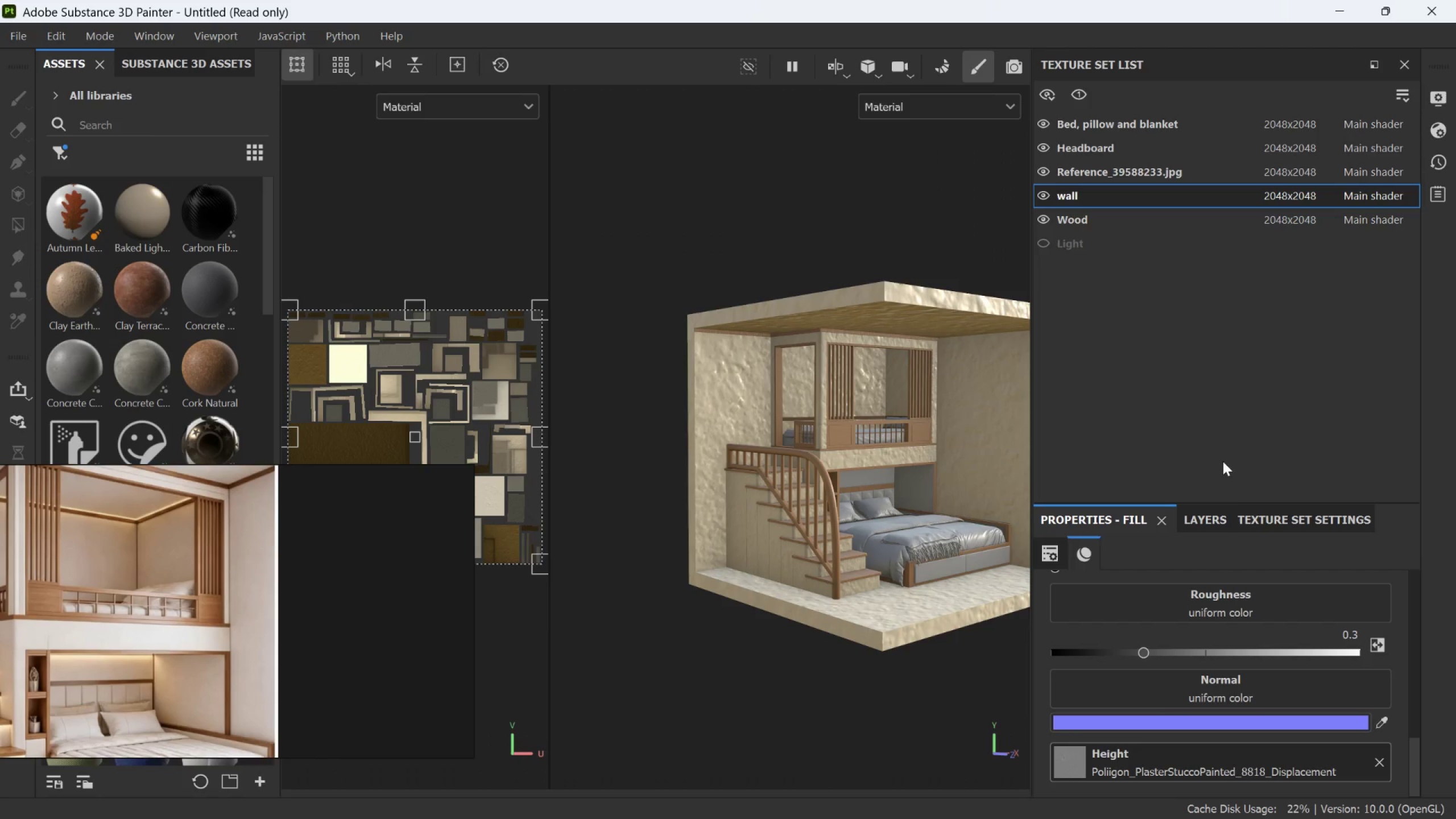 
left_click([1219, 517])
 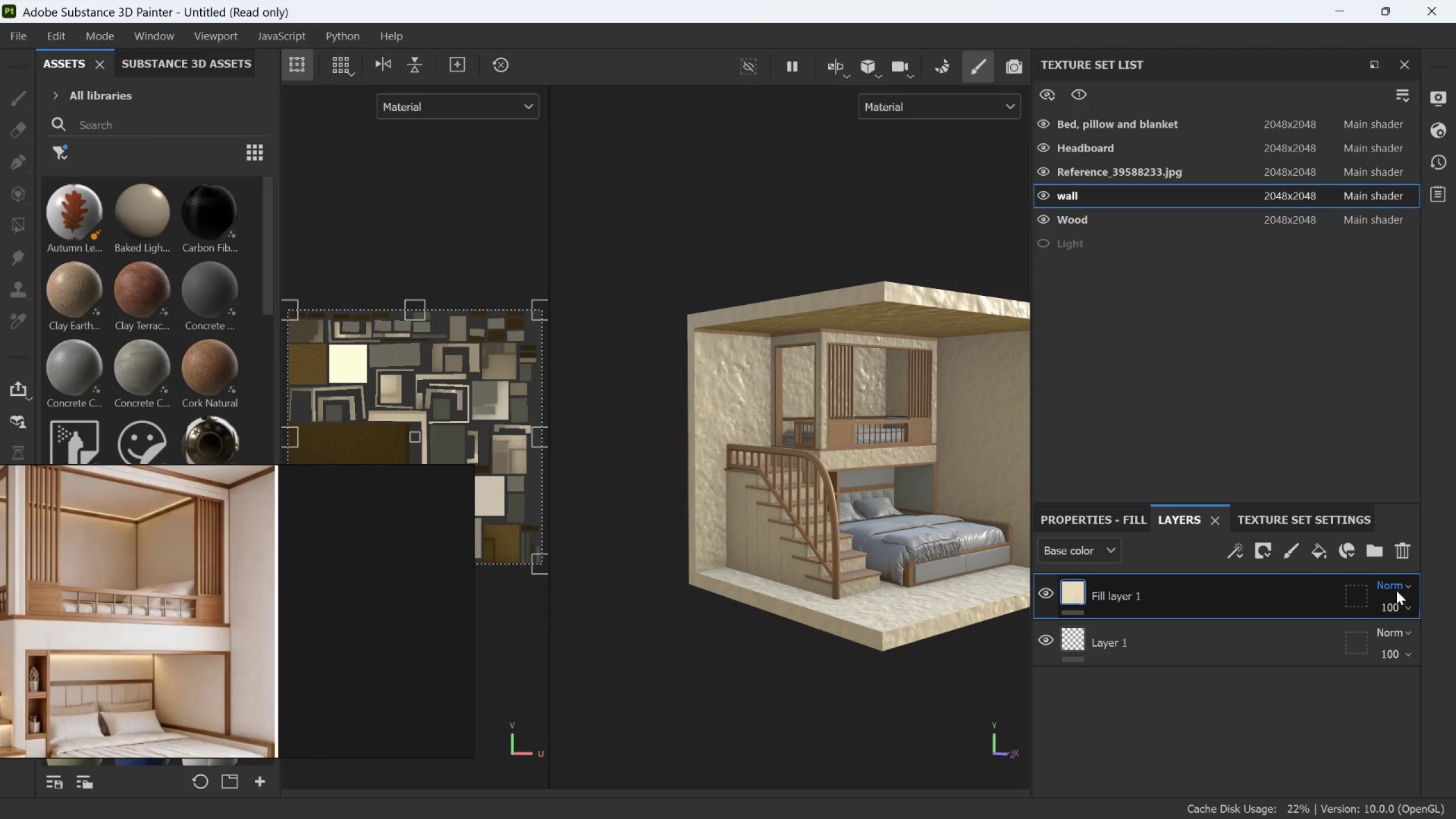 
left_click([1102, 557])
 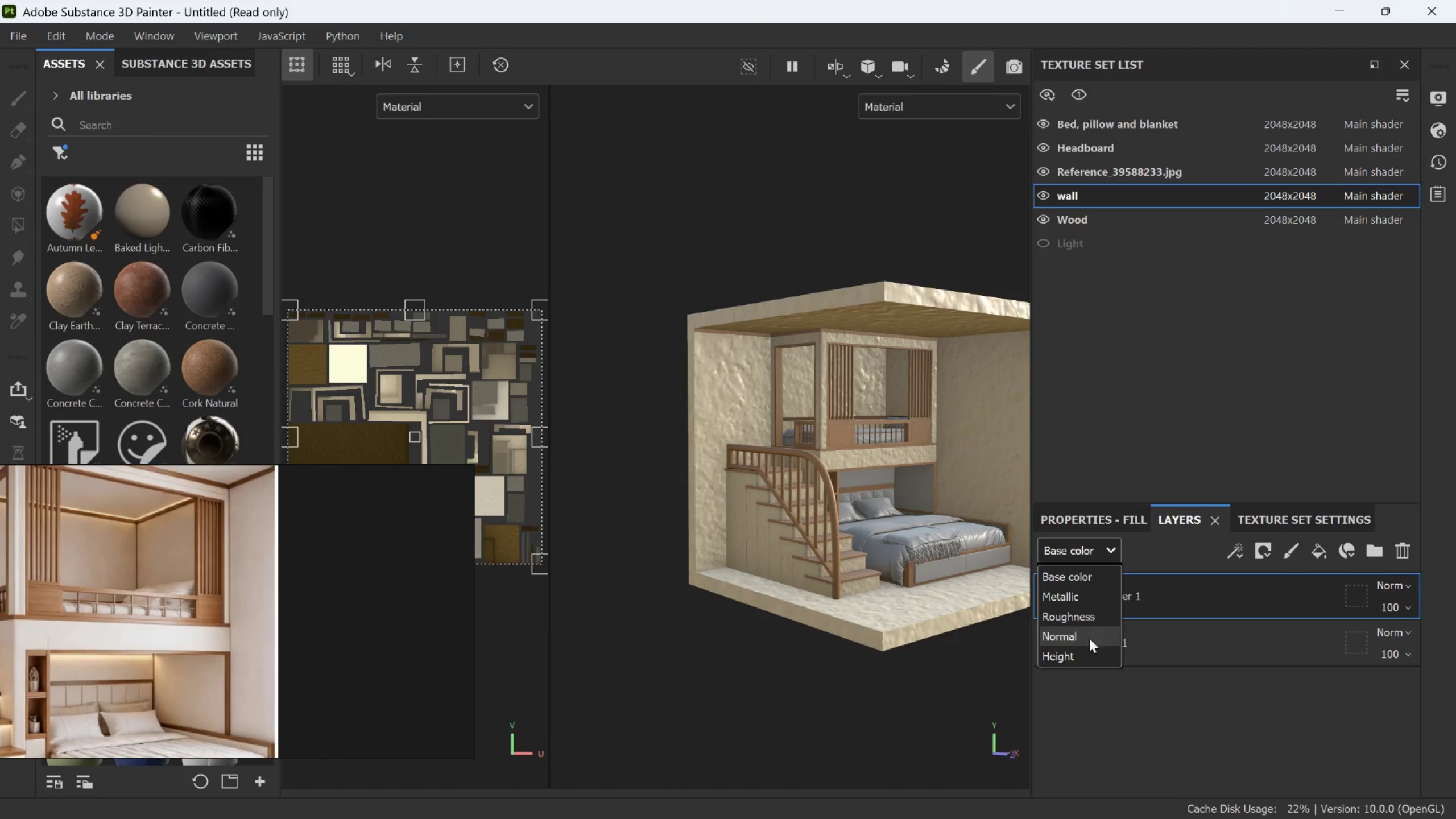 
left_click([1085, 648])
 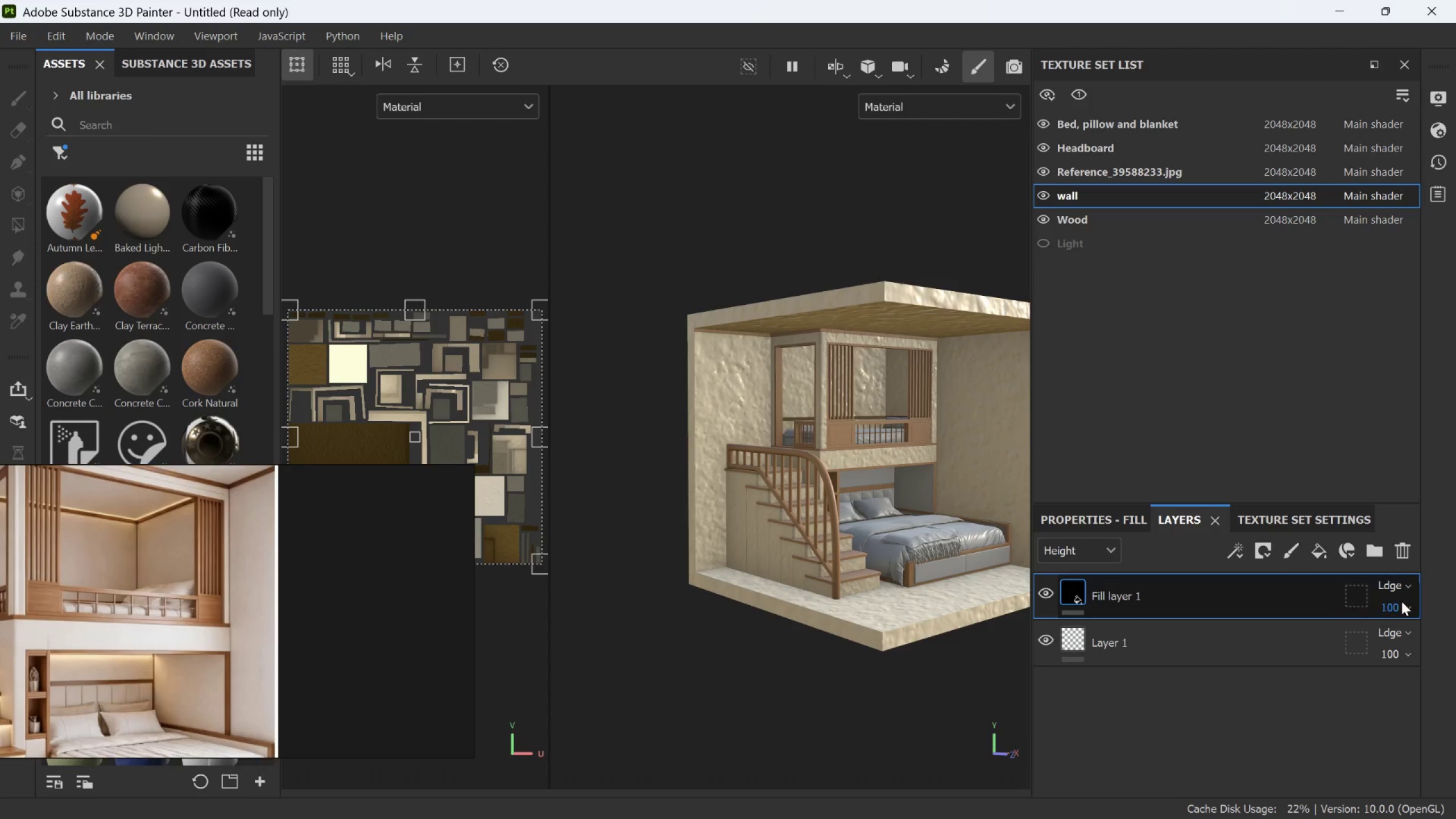 
double_click([1402, 604])
 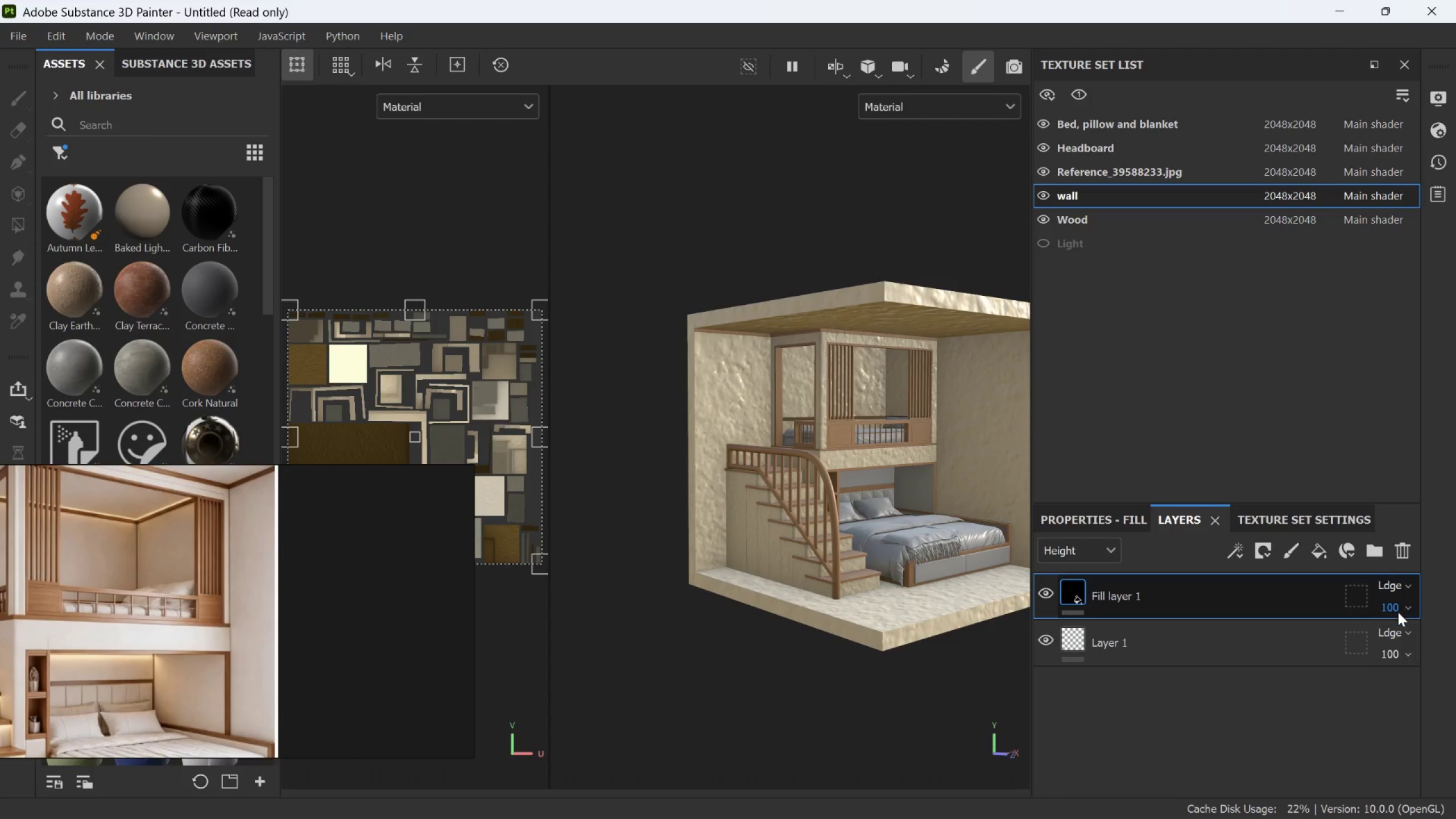 
left_click([1398, 612])
 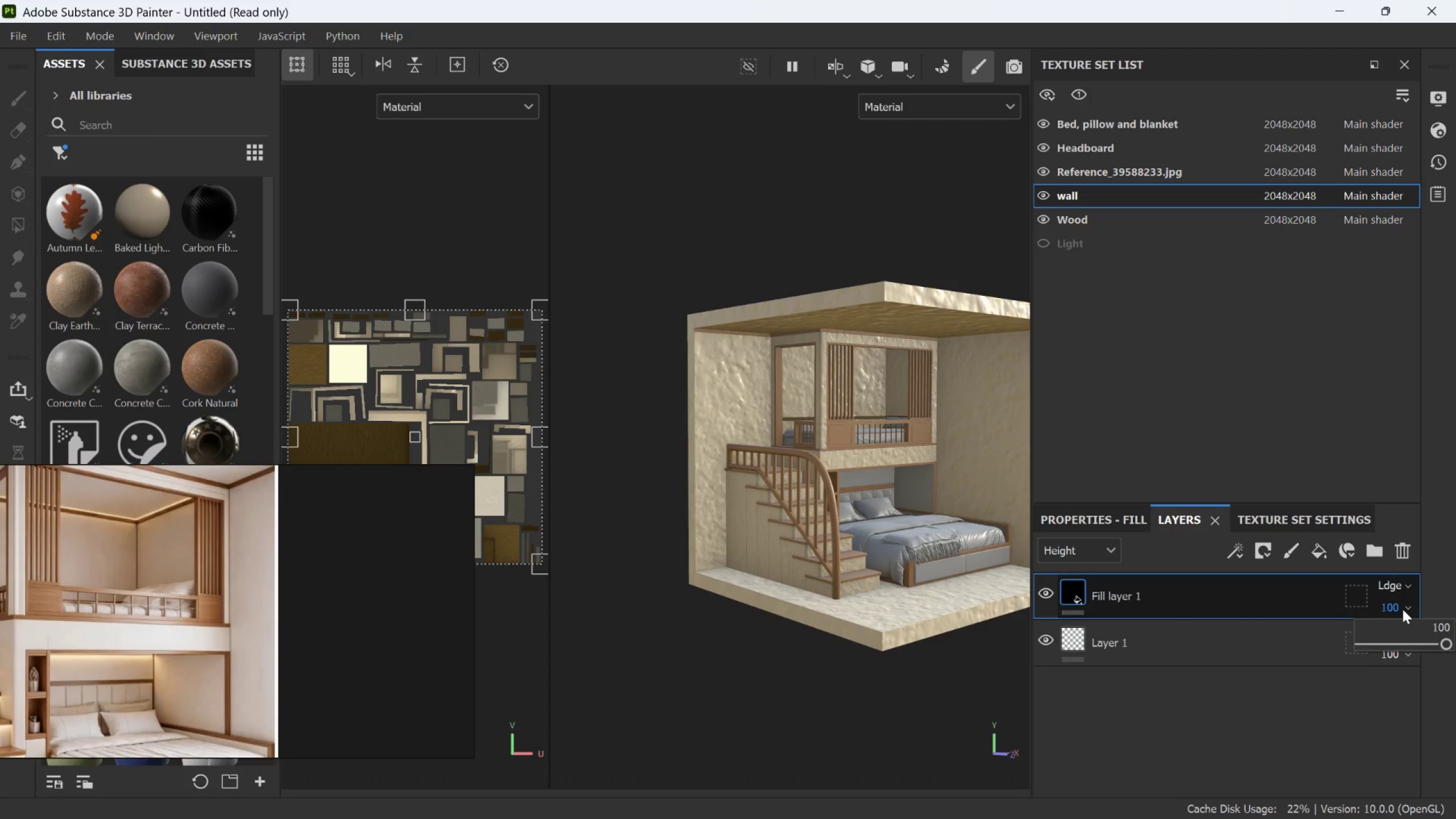 
left_click([1403, 609])
 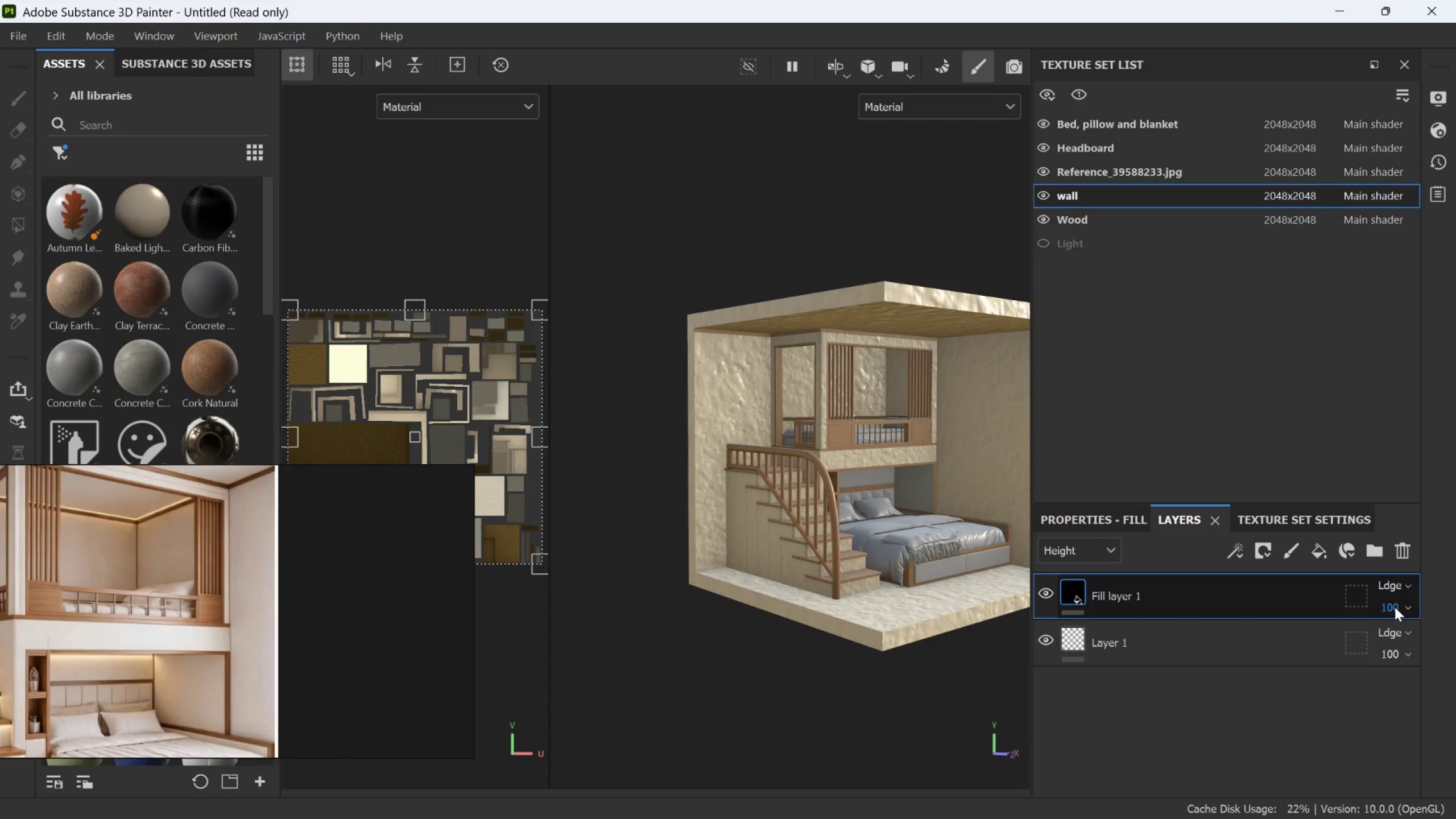 
left_click([1395, 607])
 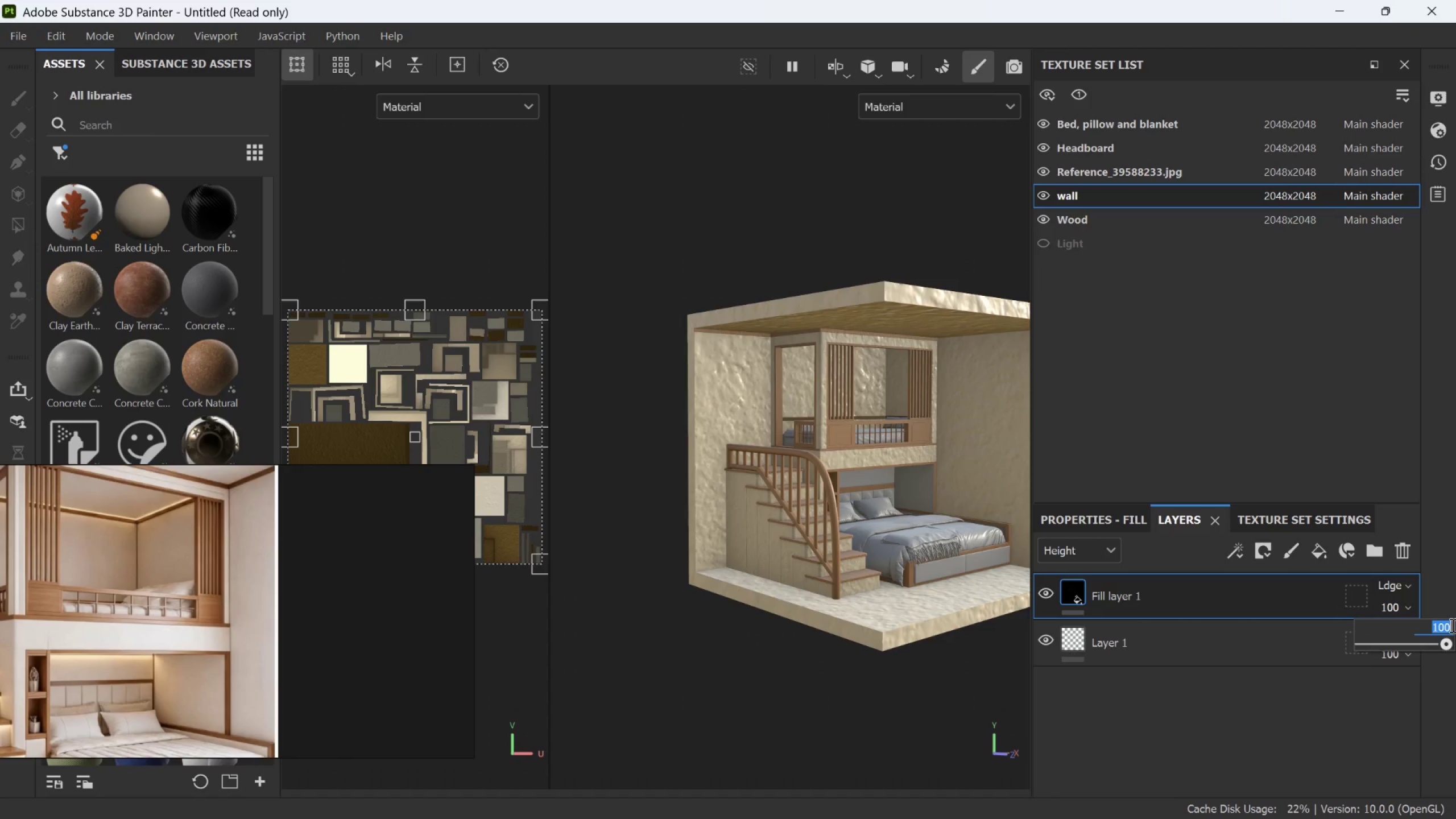 
double_click([1450, 625])
 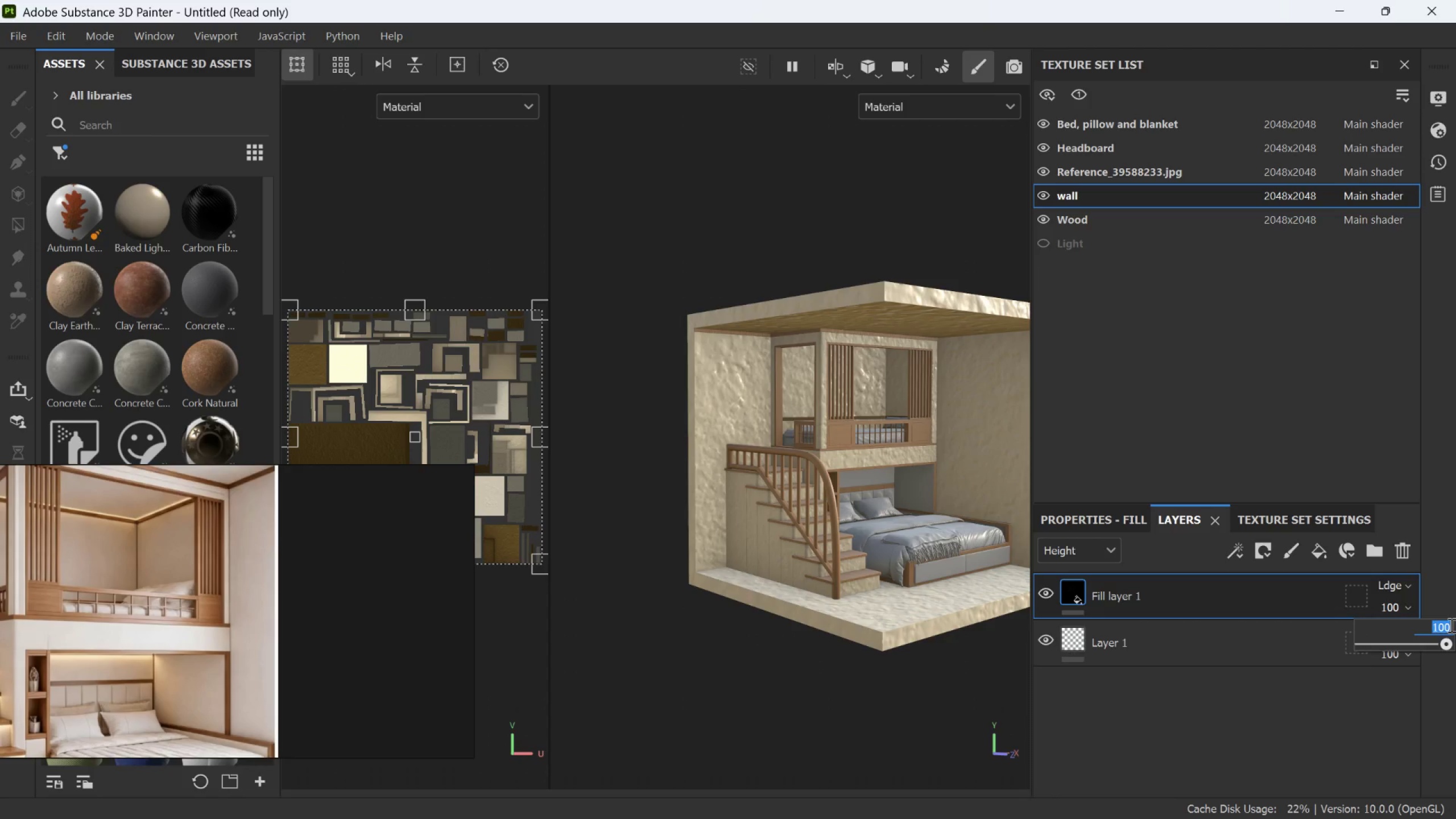 
left_click([1450, 625])
 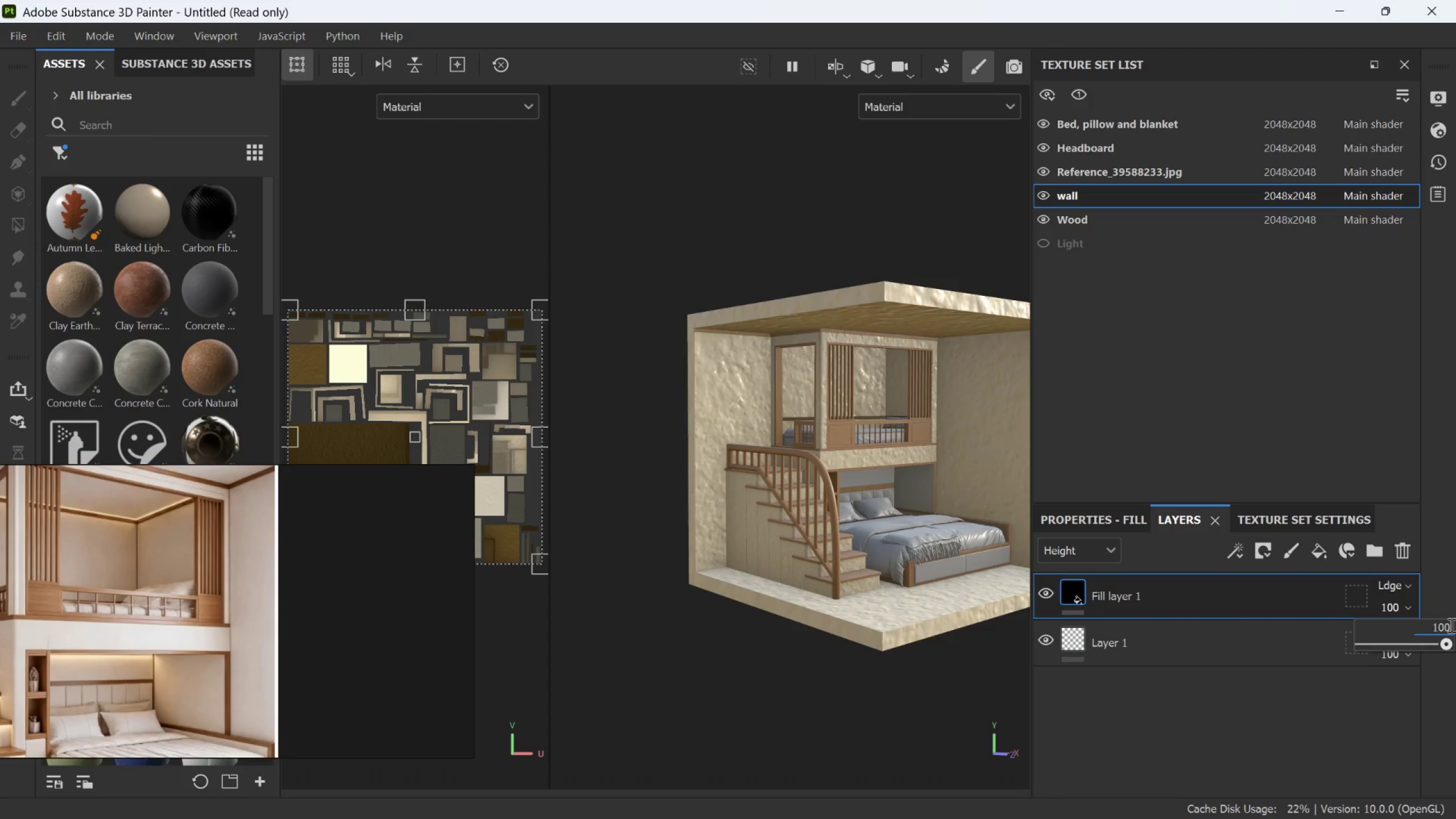 
key(Backspace)
 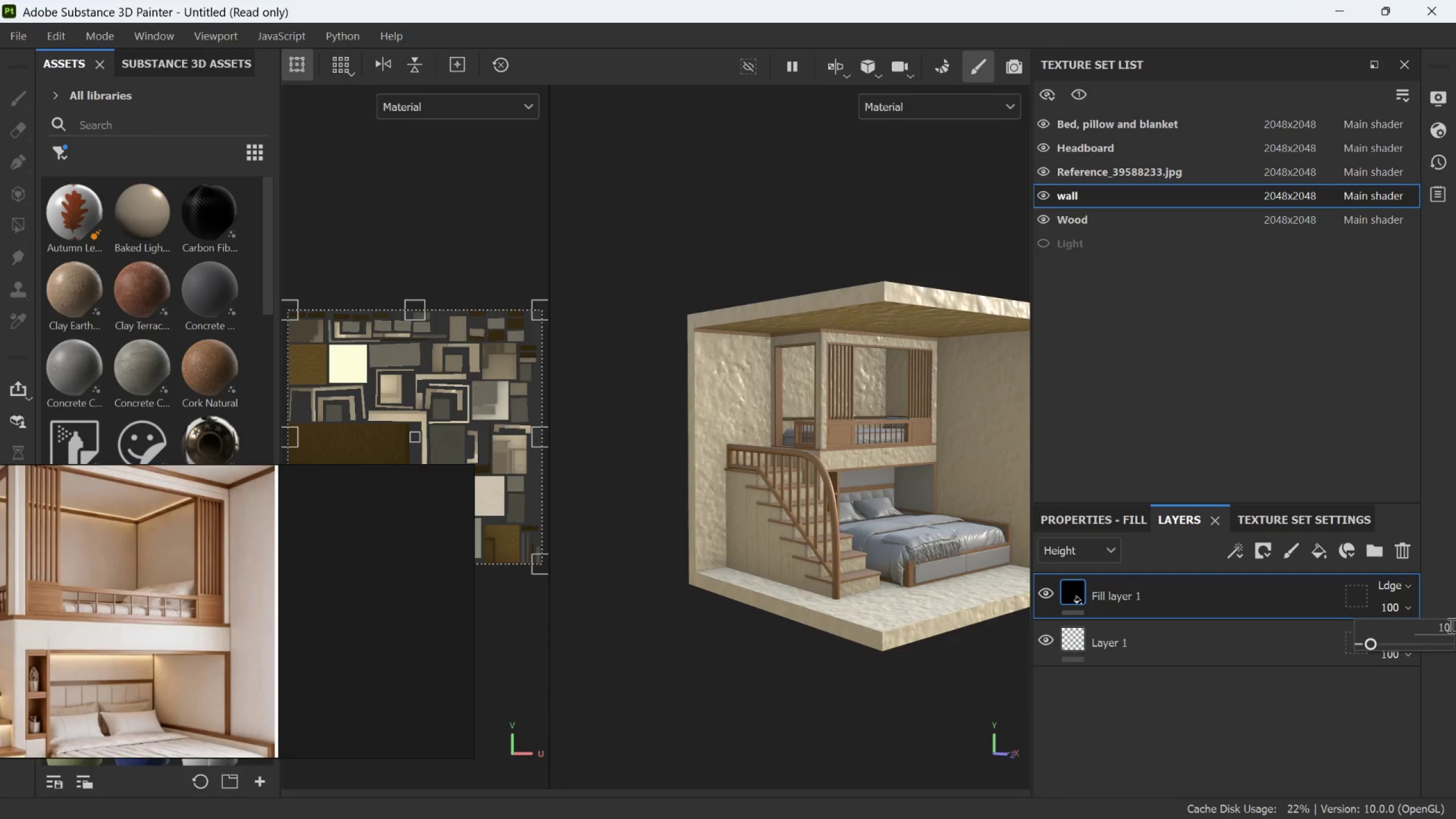 
key(Enter)
 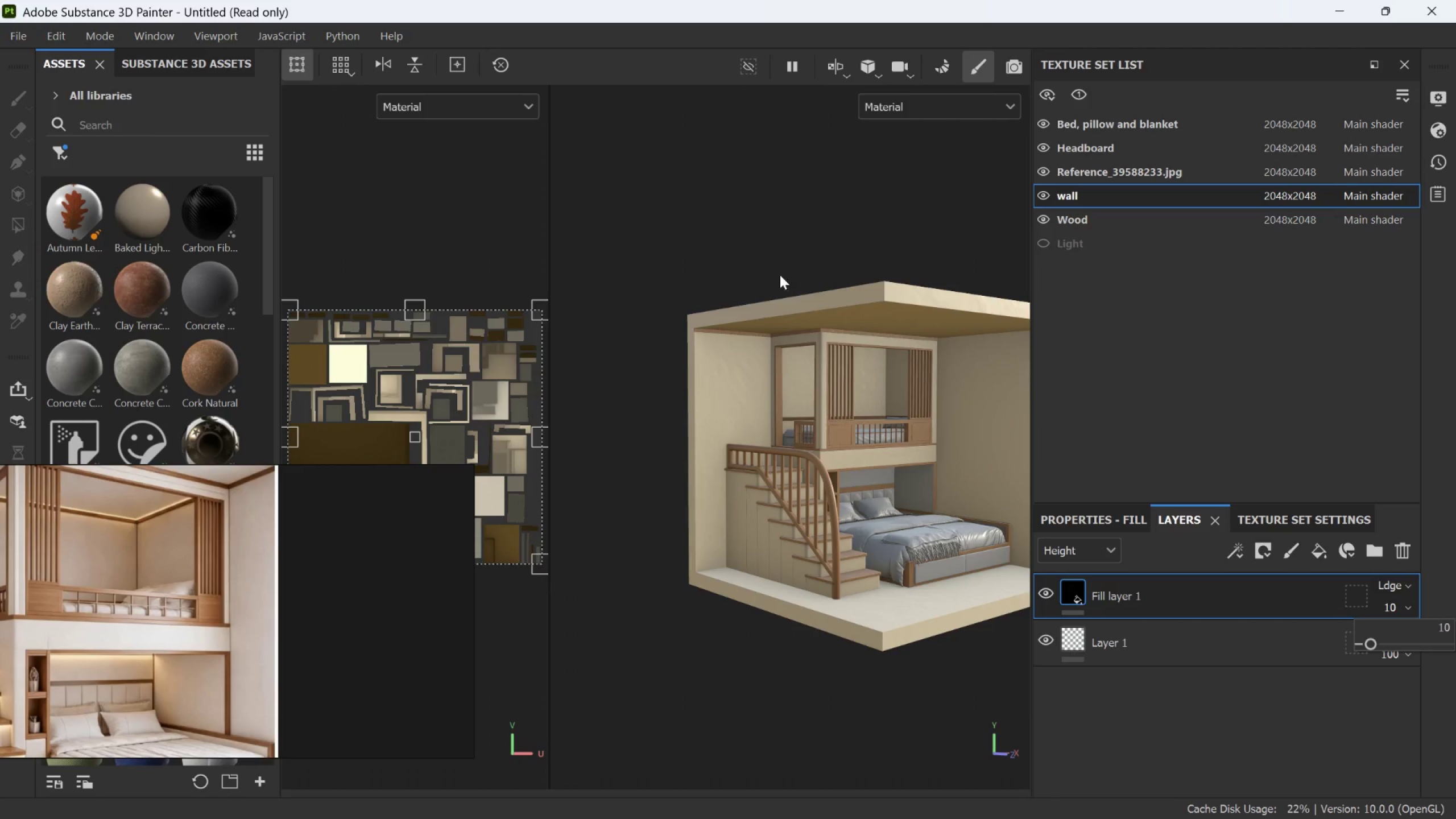 
scroll: coordinate [828, 297], scroll_direction: up, amount: 3.0
 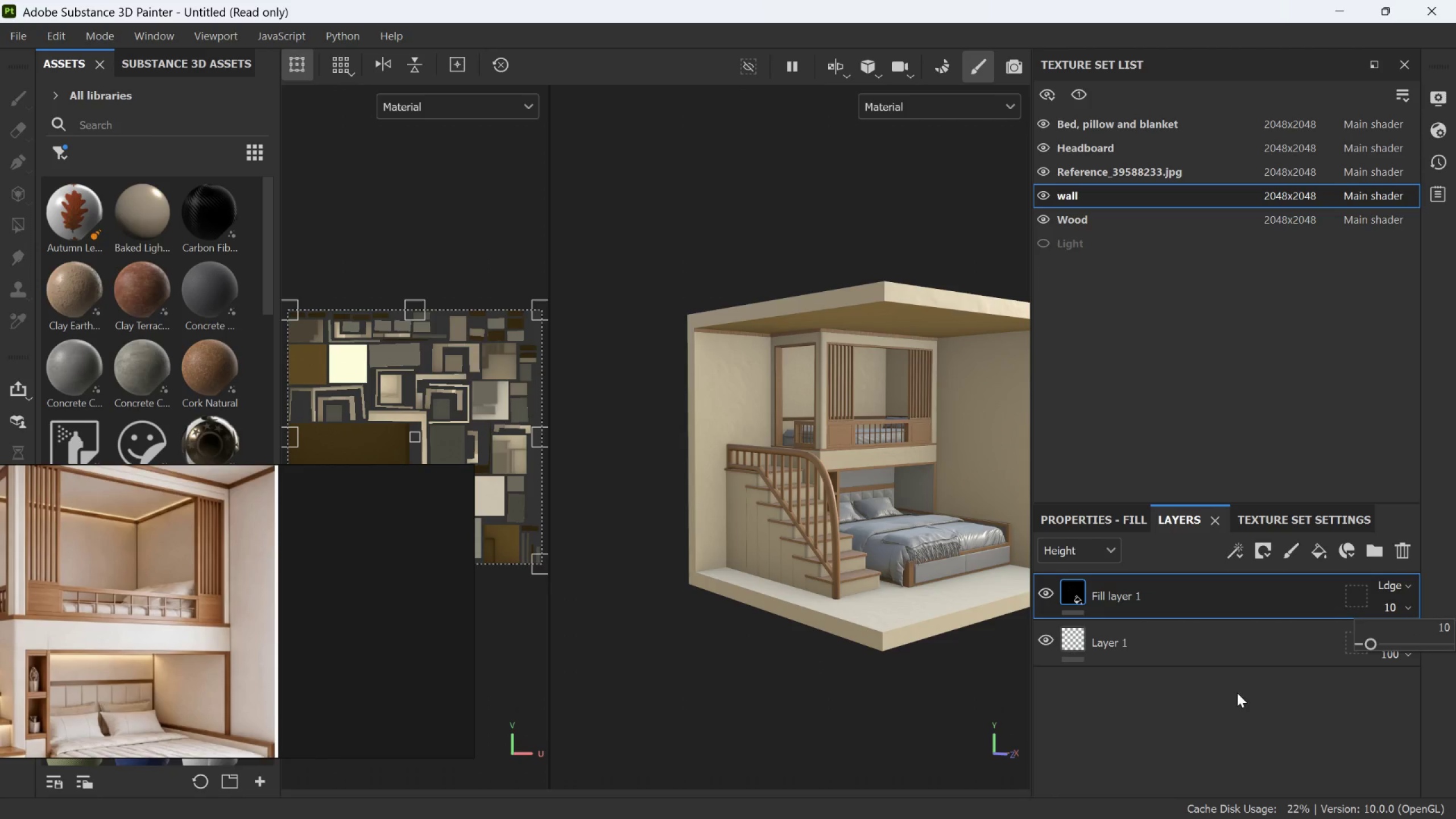 
left_click([1236, 697])
 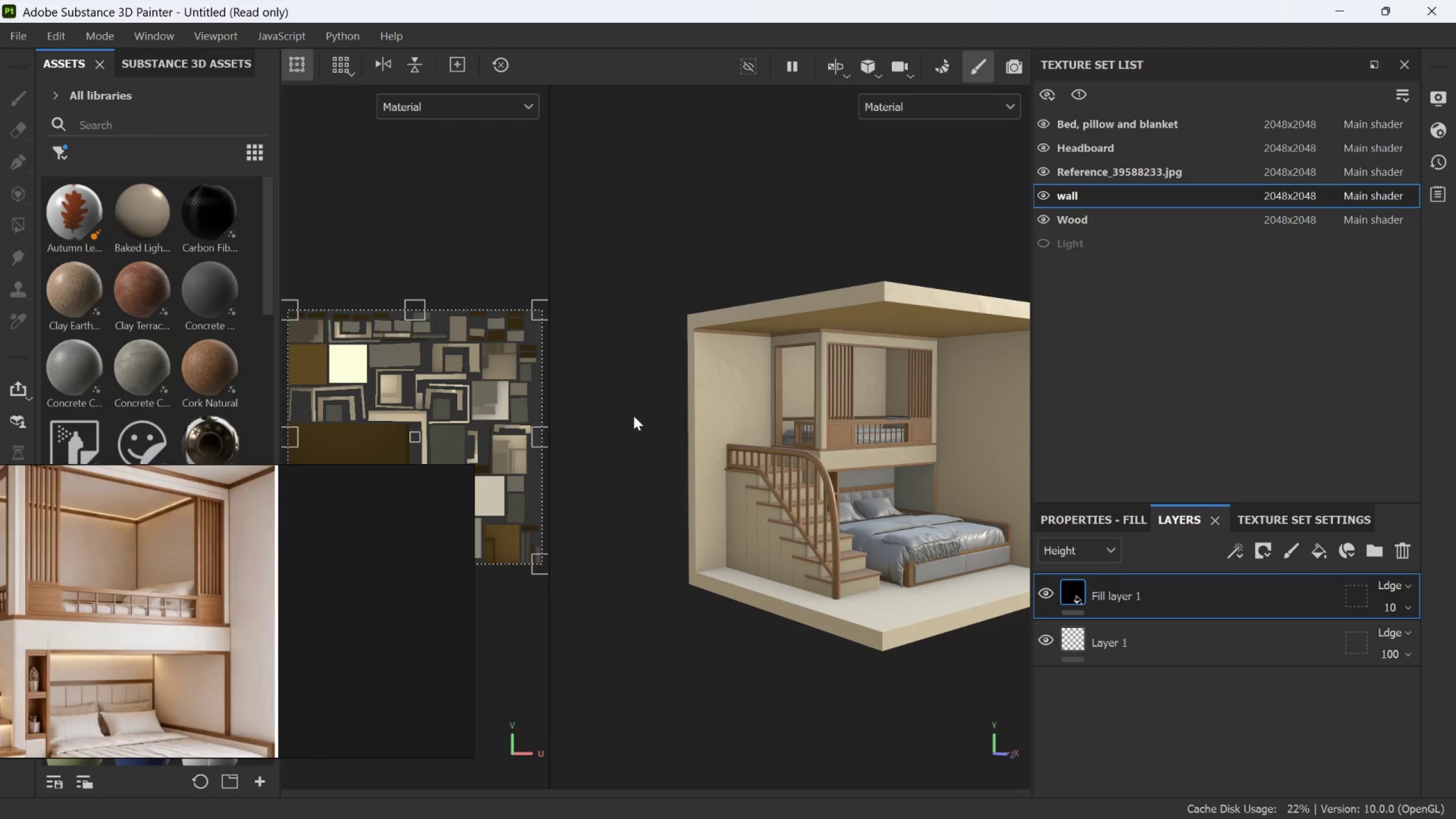 
scroll: coordinate [693, 378], scroll_direction: up, amount: 6.0
 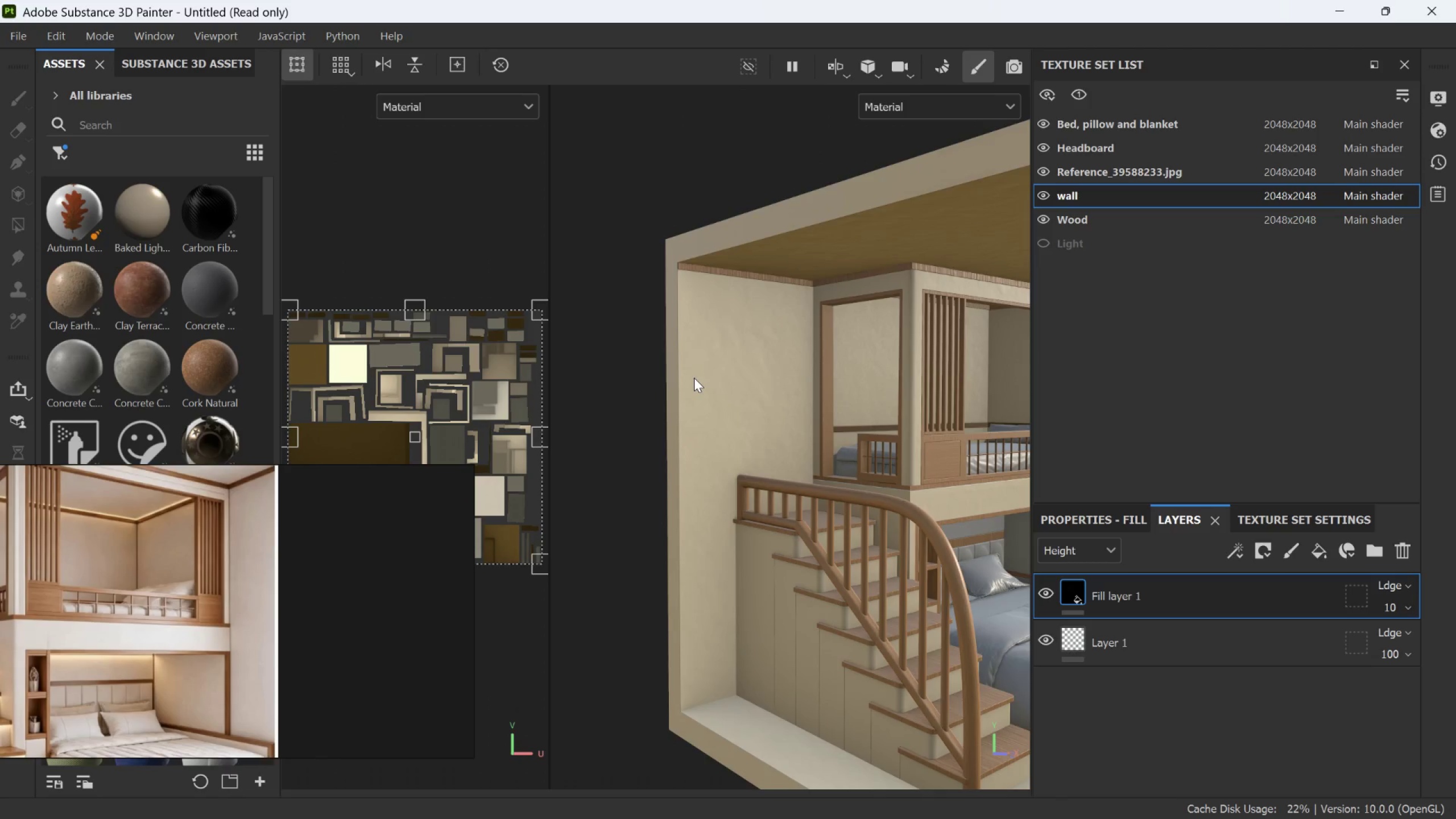 
scroll: coordinate [484, 367], scroll_direction: down, amount: 7.0
 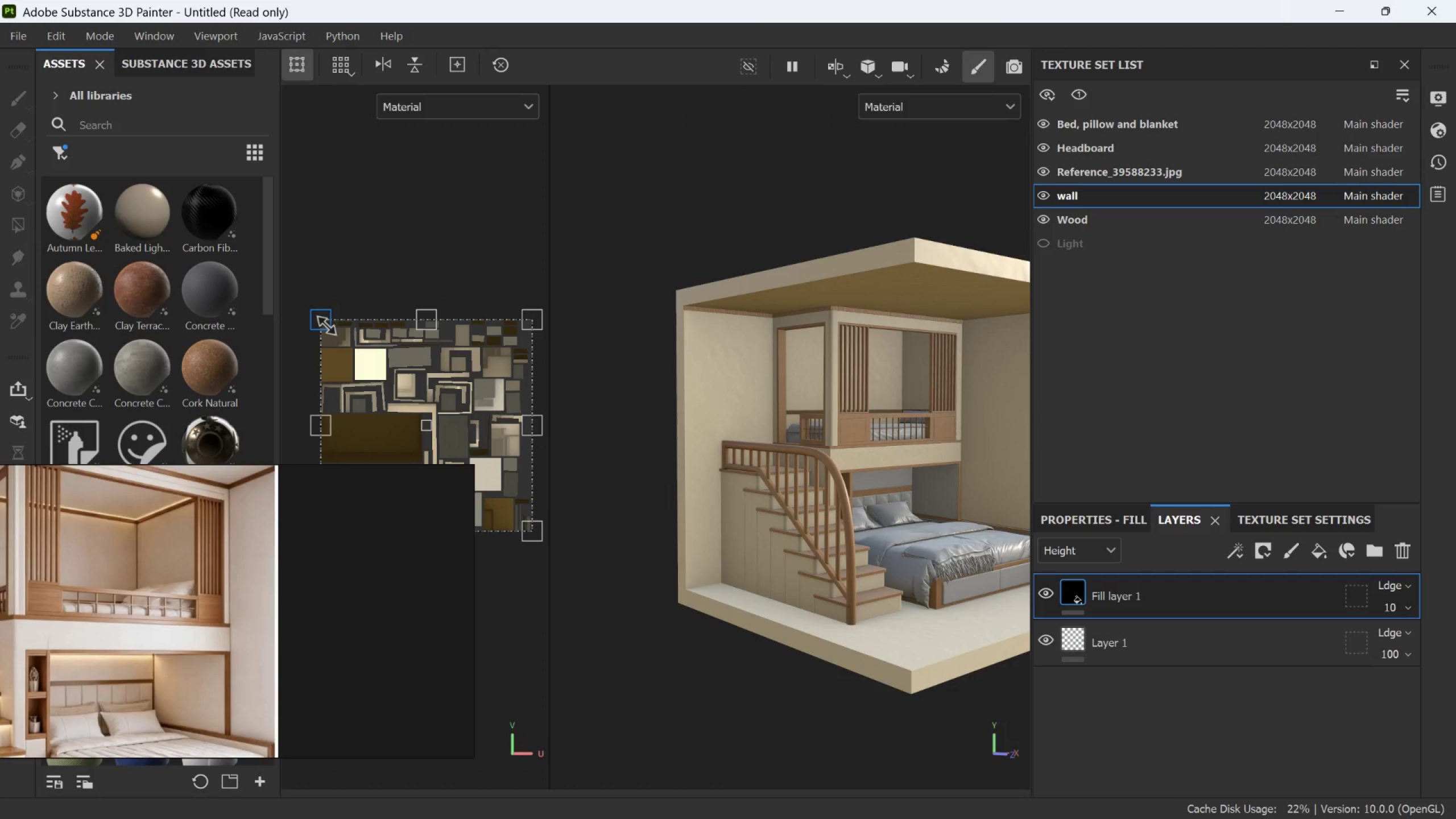 
left_click_drag(start_coordinate=[325, 324], to_coordinate=[451, 435])
 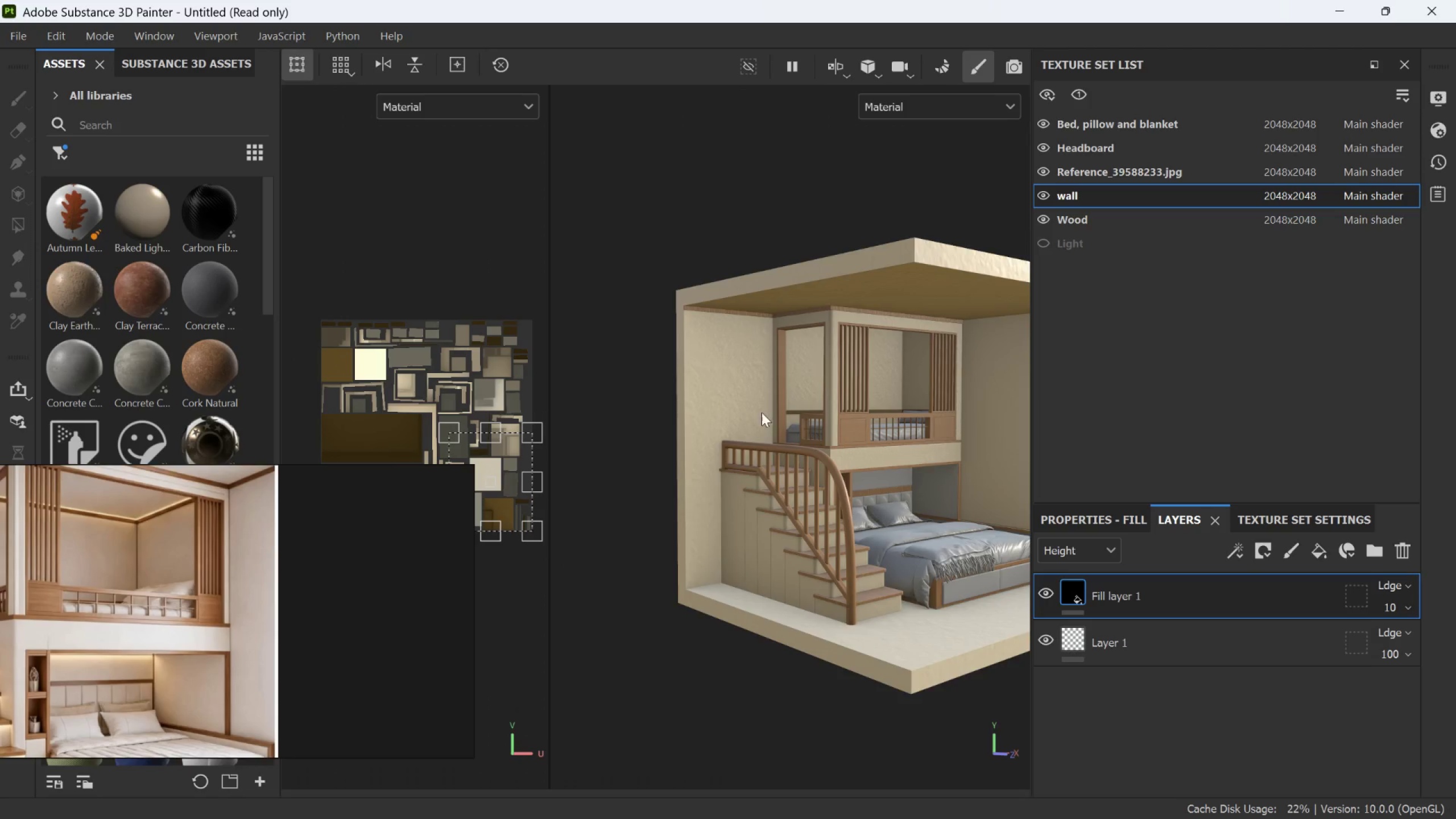 
scroll: coordinate [541, 433], scroll_direction: up, amount: 5.0
 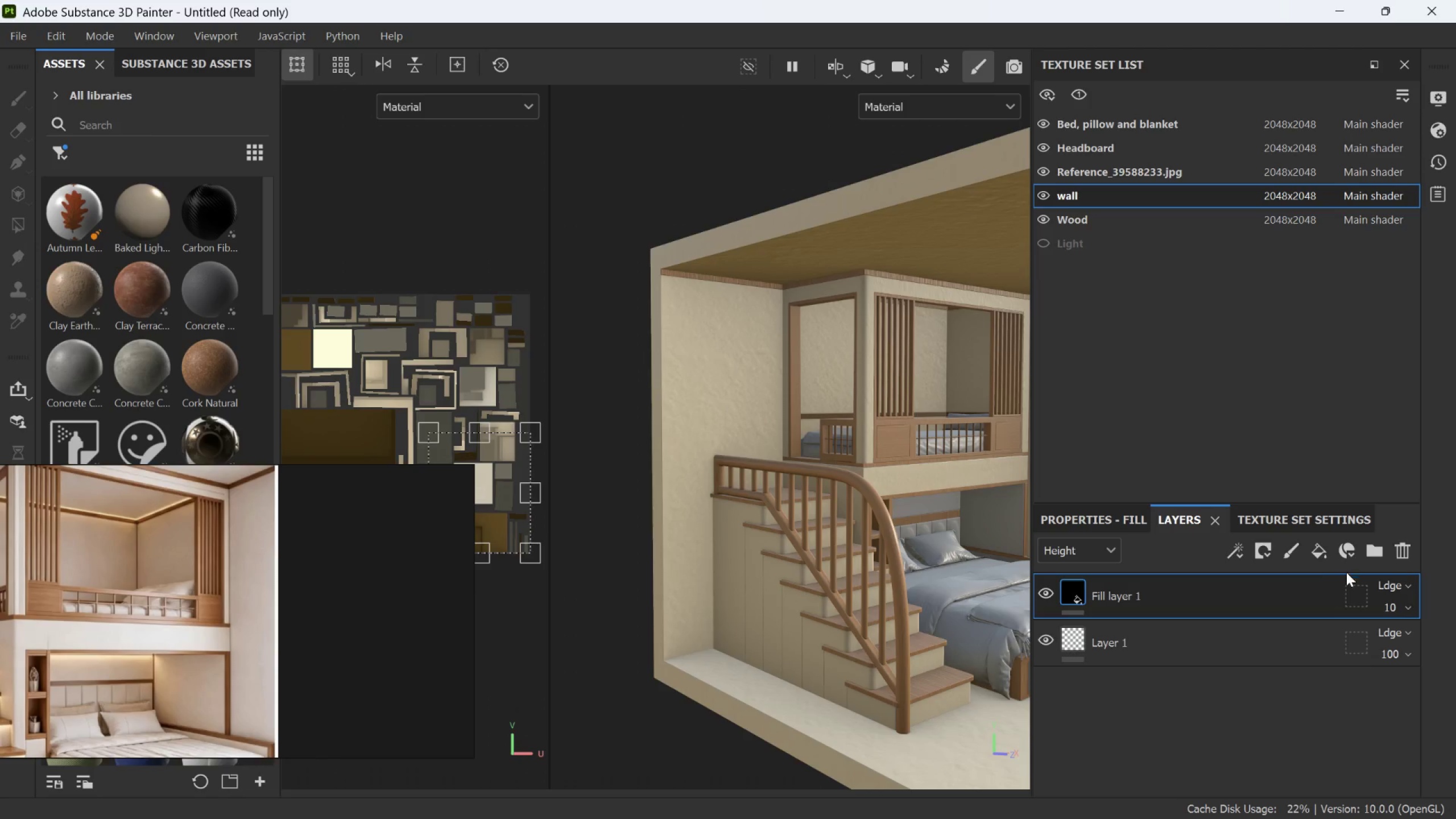 
left_click([1394, 605])
 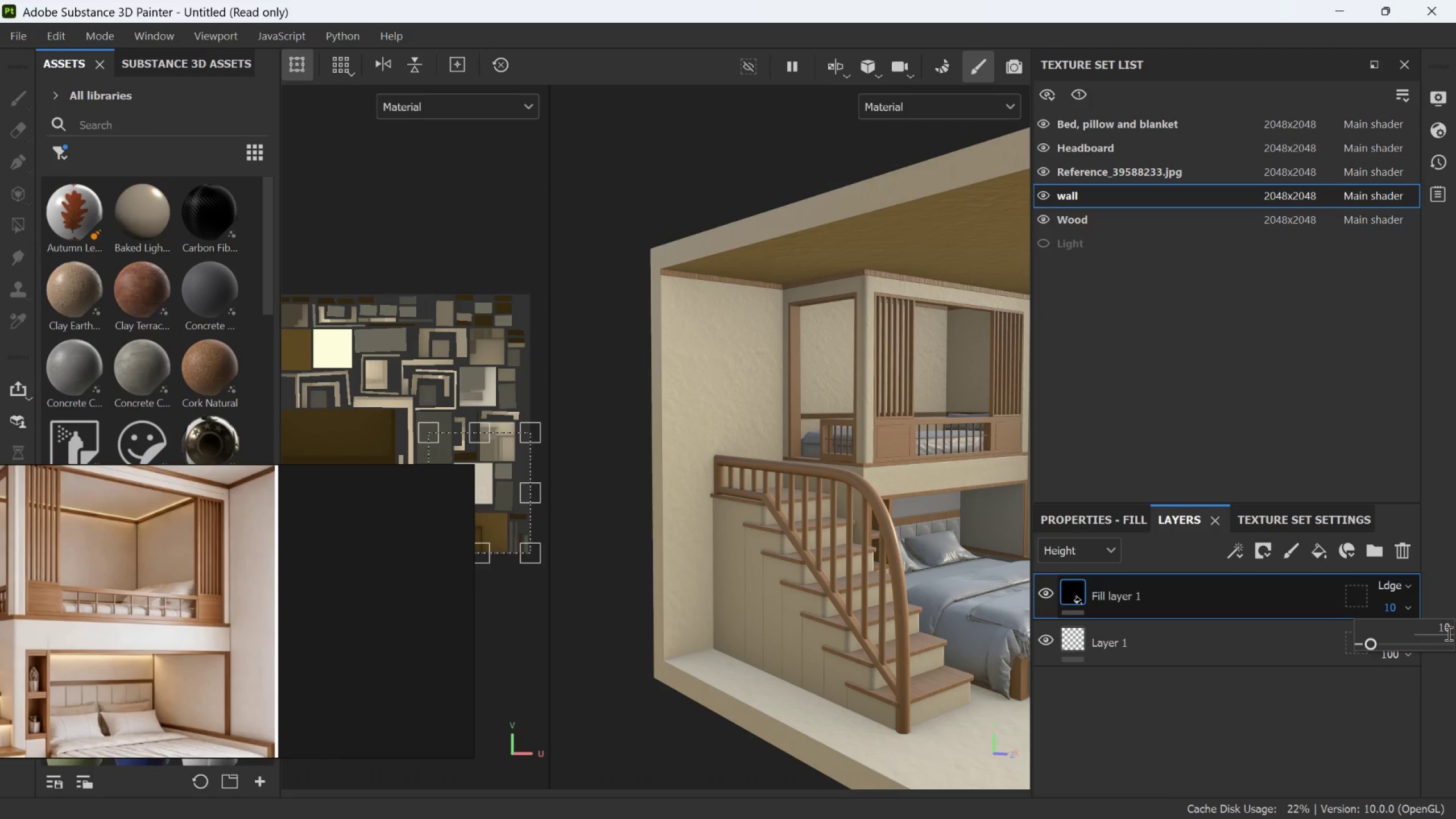 
double_click([1447, 633])
 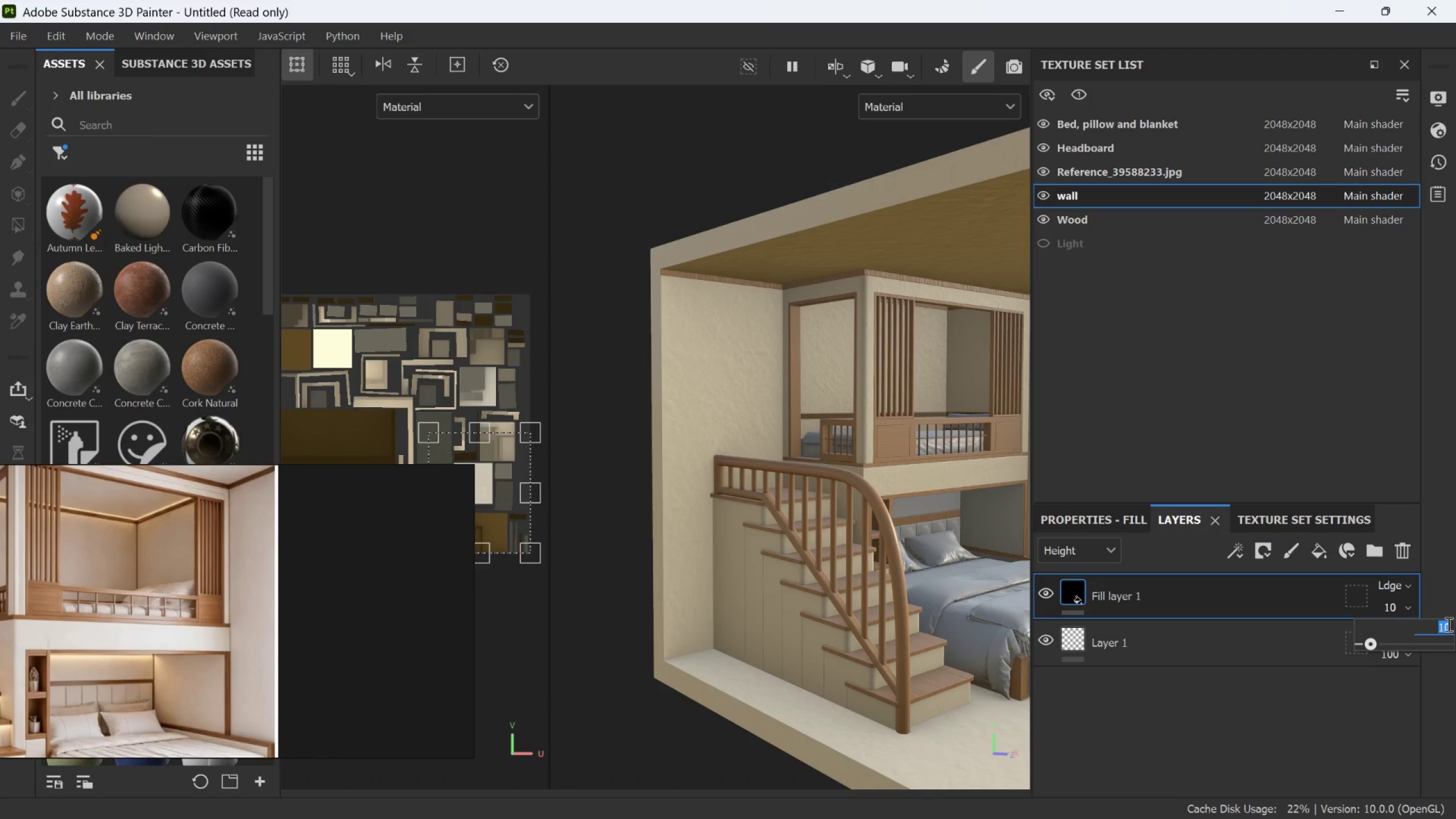 
key(5)
 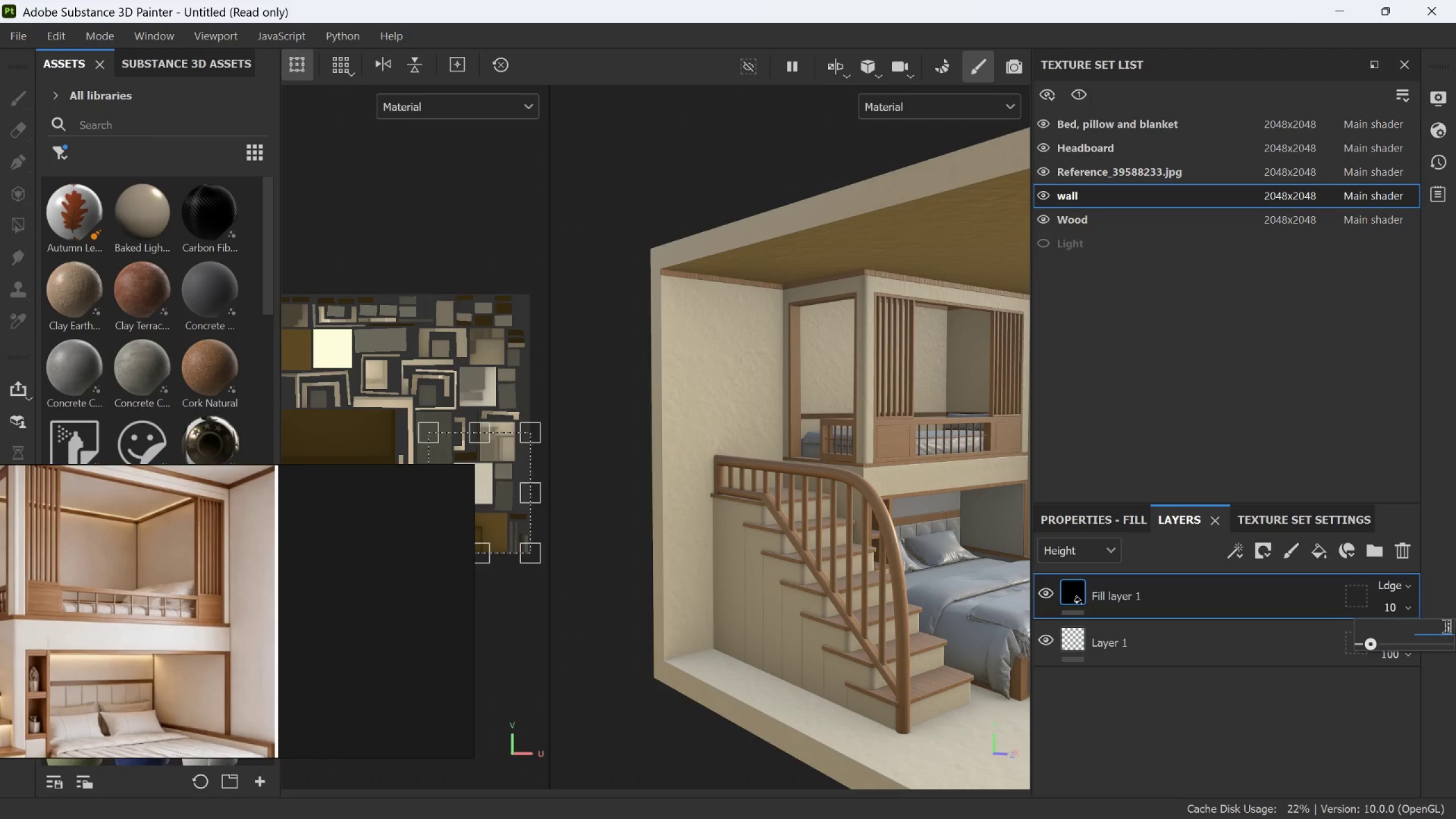 
key(Enter)
 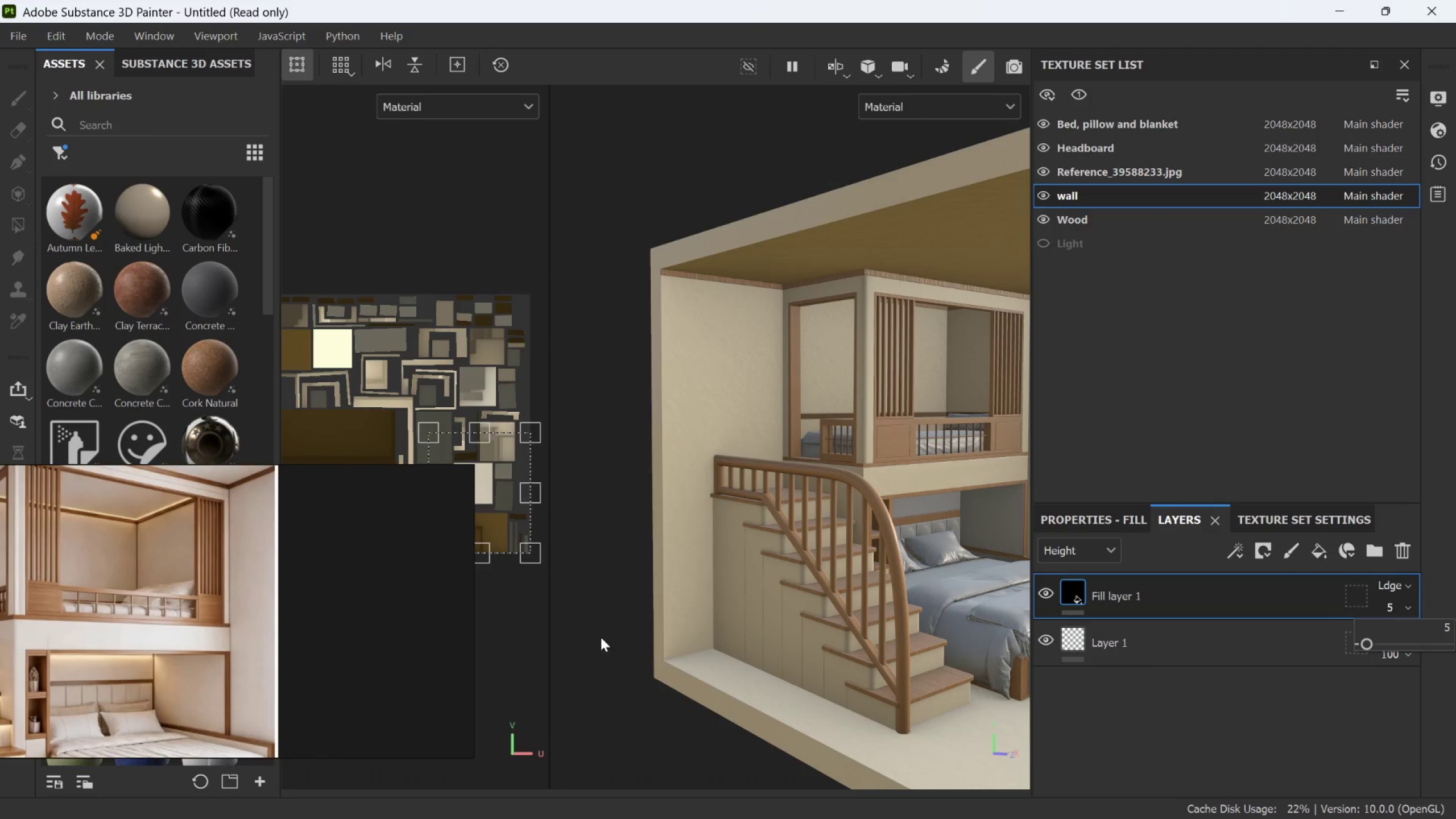 
left_click([596, 634])
 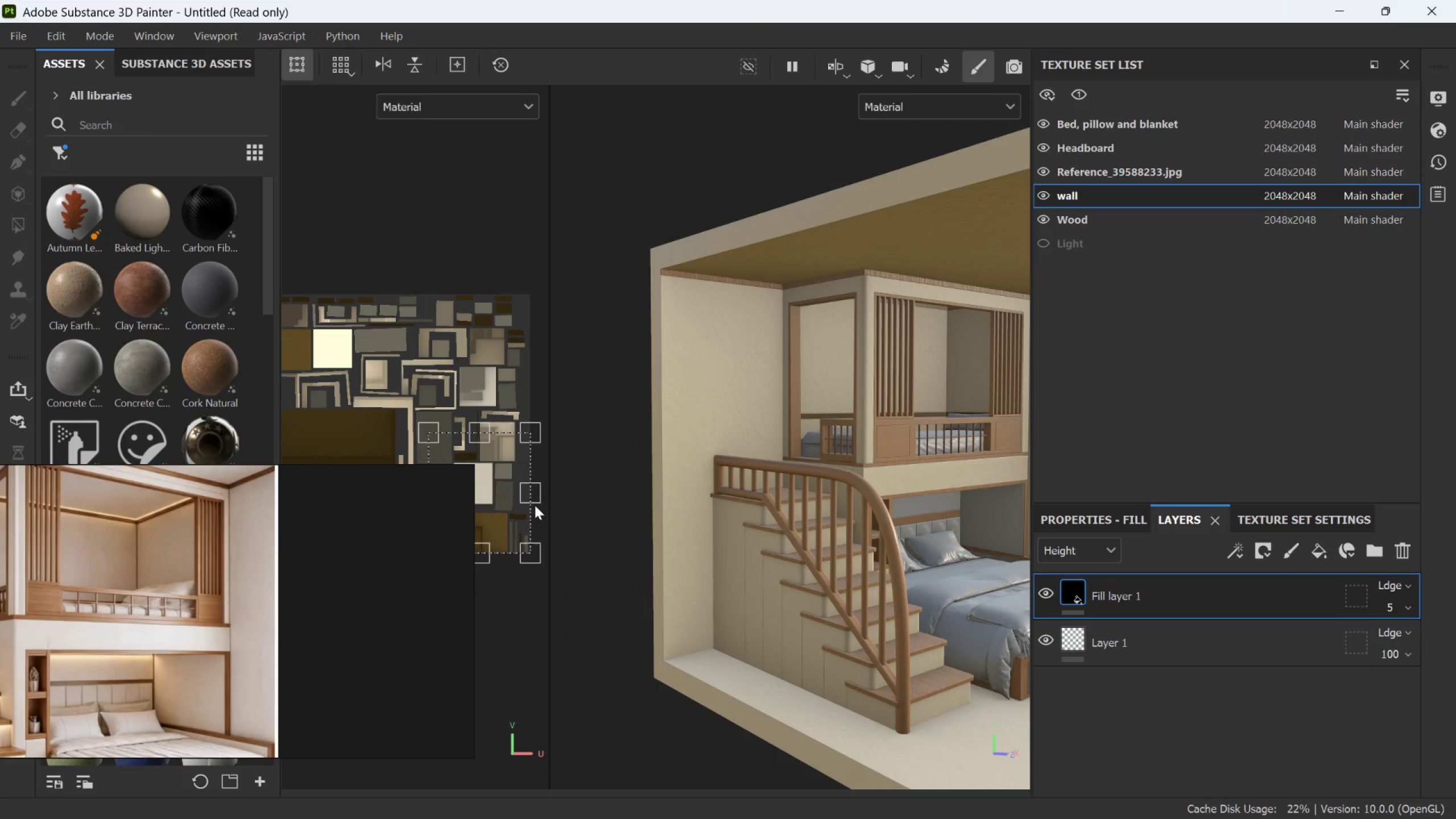 
scroll: coordinate [737, 342], scroll_direction: up, amount: 3.0
 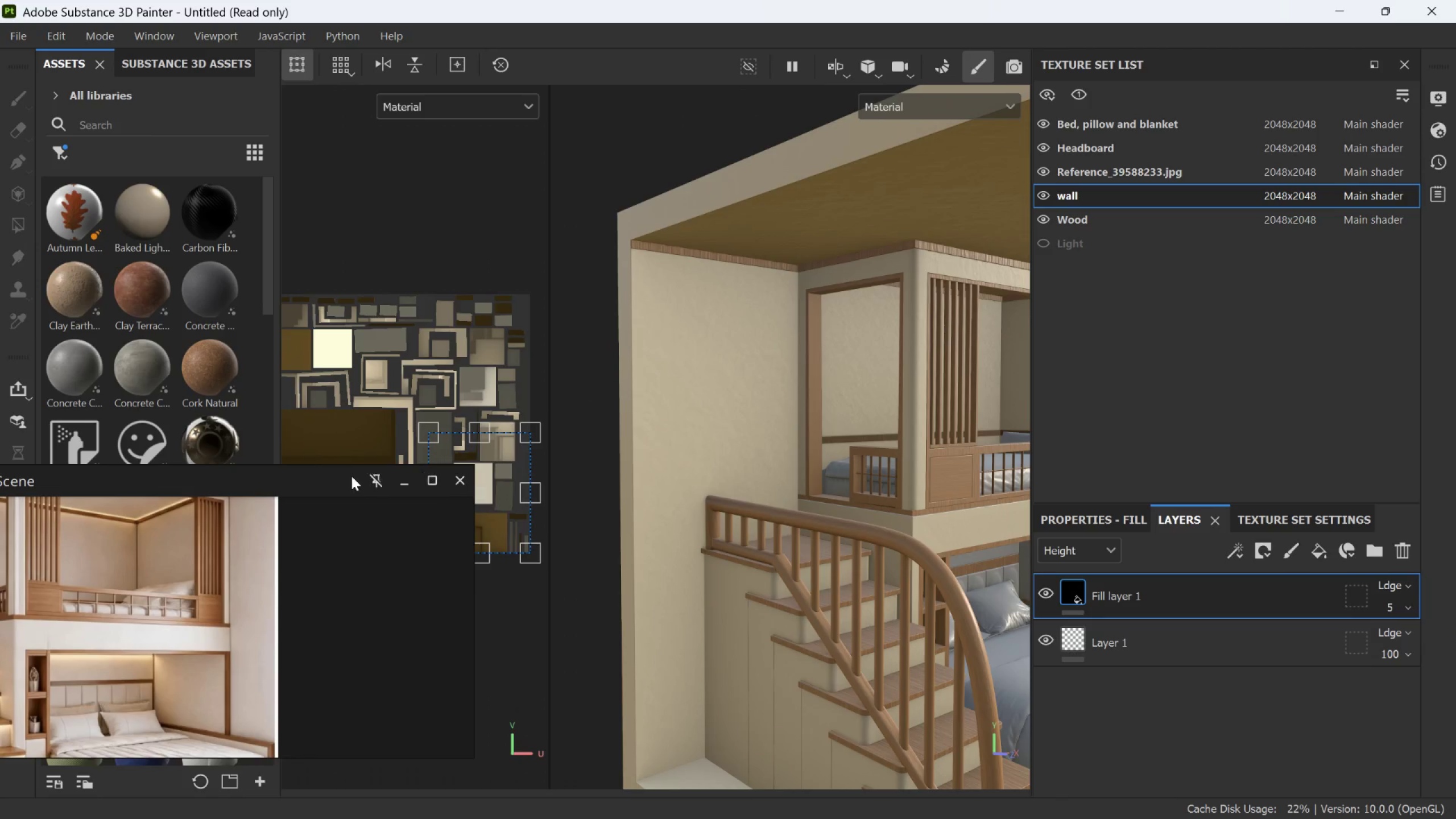 
left_click_drag(start_coordinate=[316, 479], to_coordinate=[255, 533])
 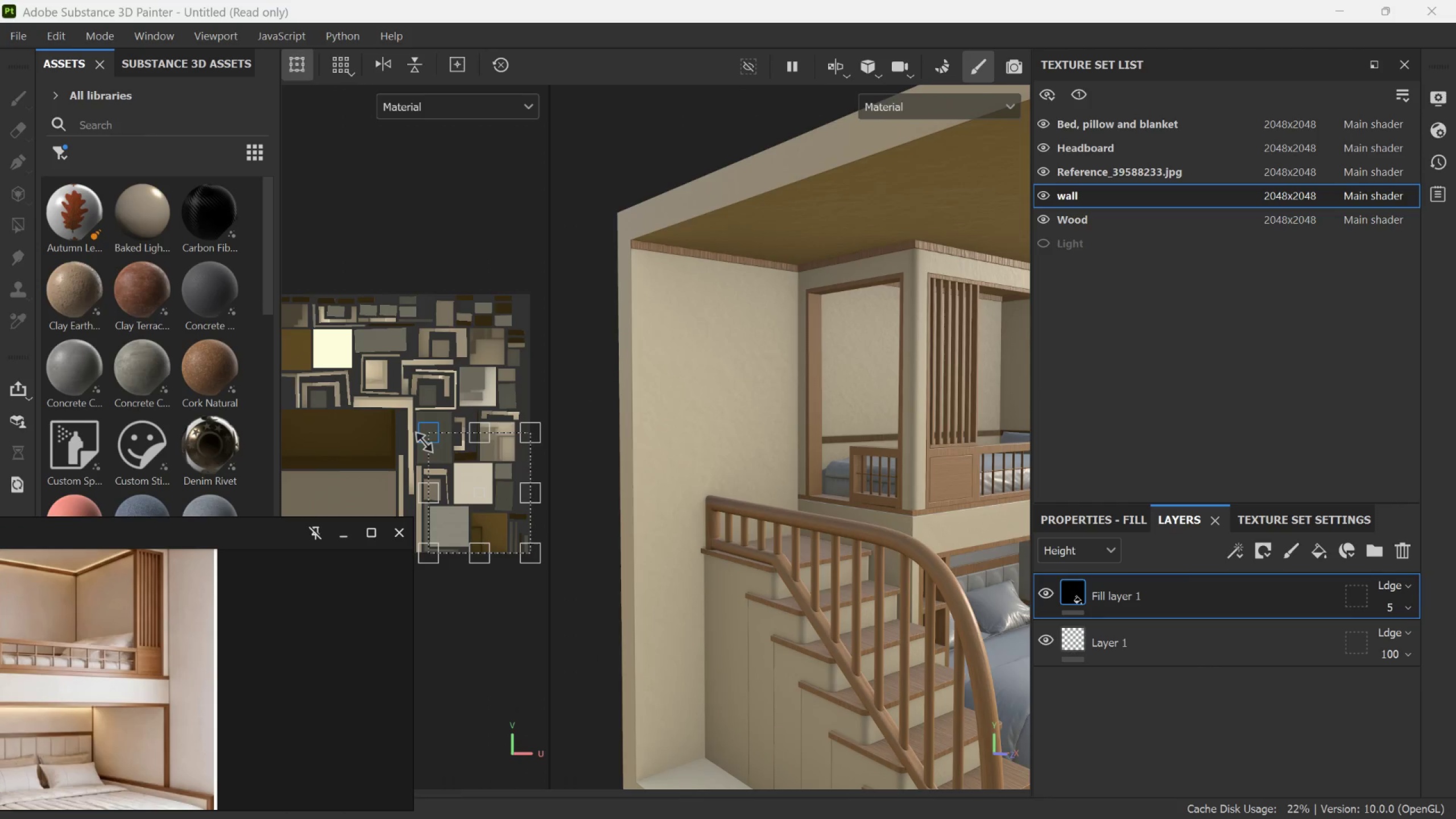 
left_click_drag(start_coordinate=[425, 442], to_coordinate=[475, 510])
 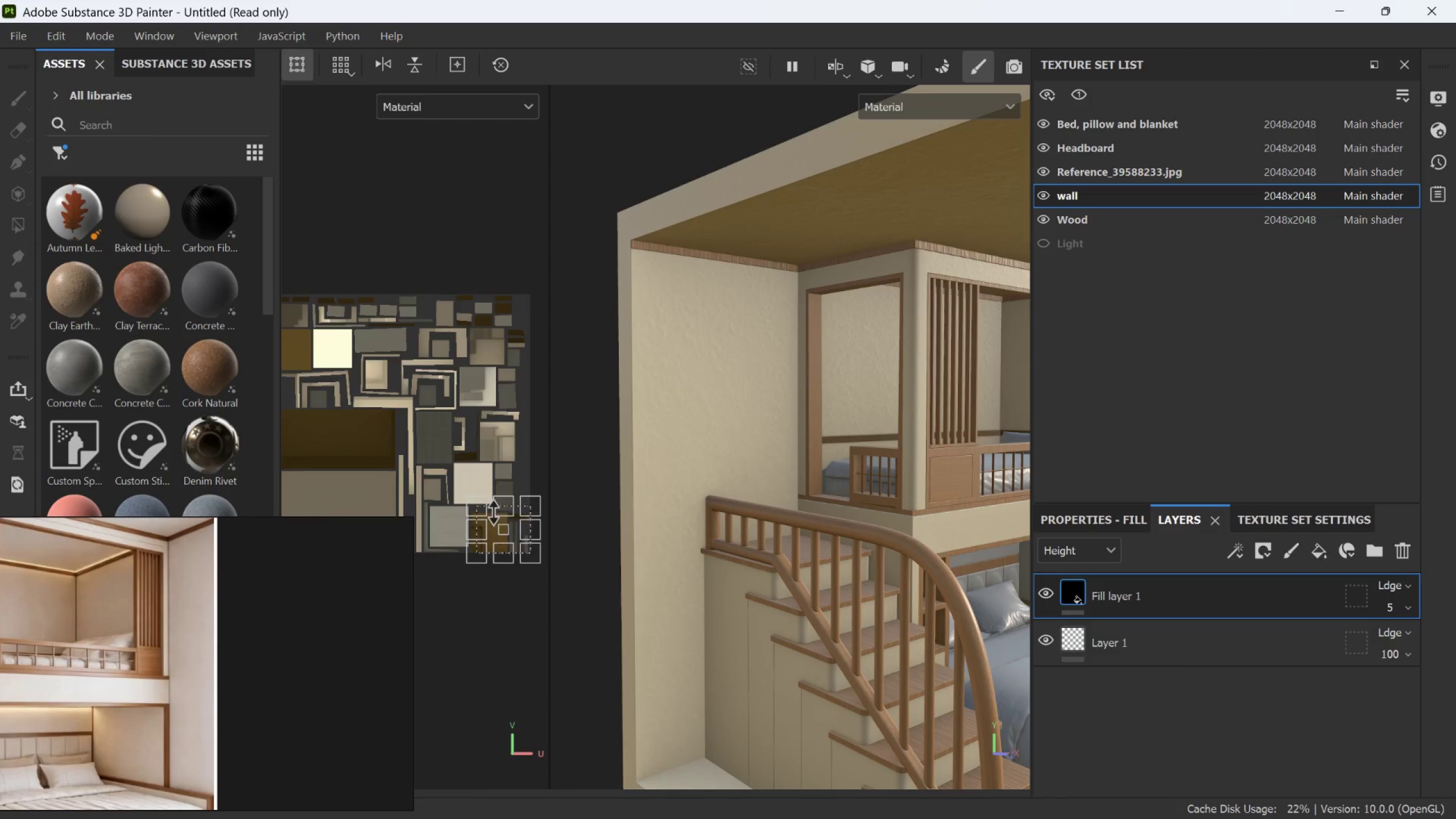 
scroll: coordinate [512, 513], scroll_direction: up, amount: 3.0
 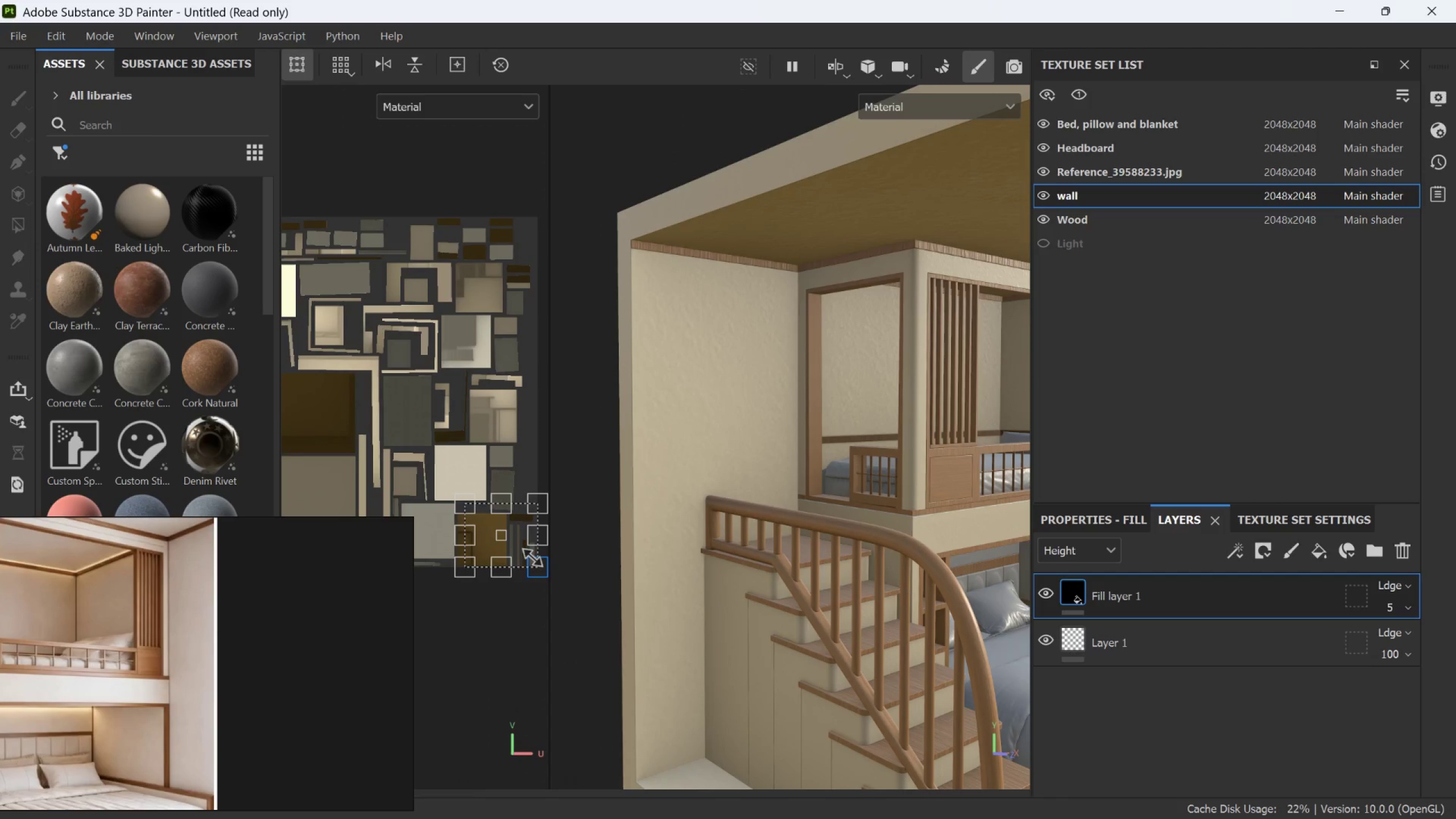 
left_click_drag(start_coordinate=[533, 559], to_coordinate=[504, 536])
 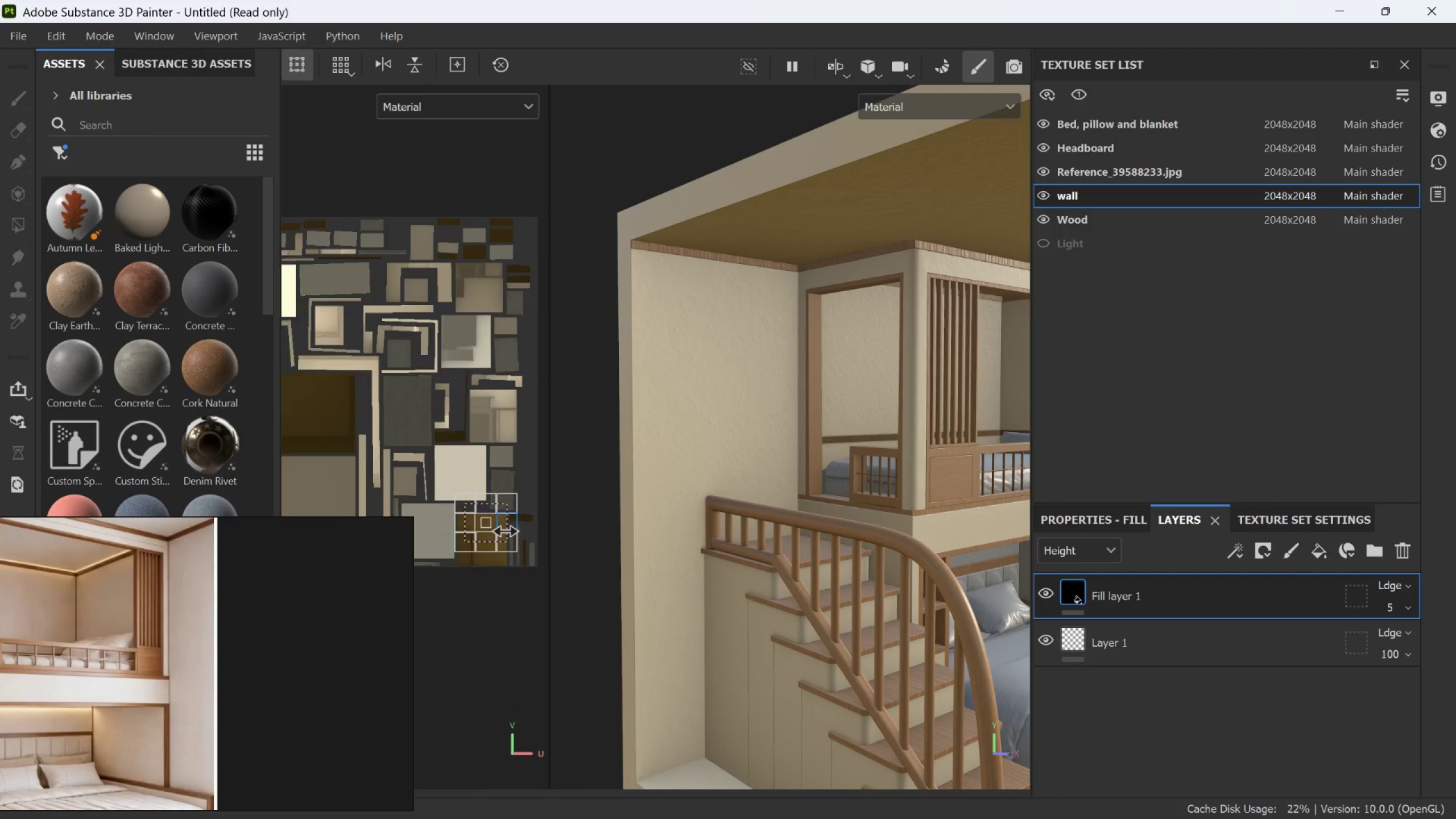 
scroll: coordinate [494, 524], scroll_direction: up, amount: 7.0
 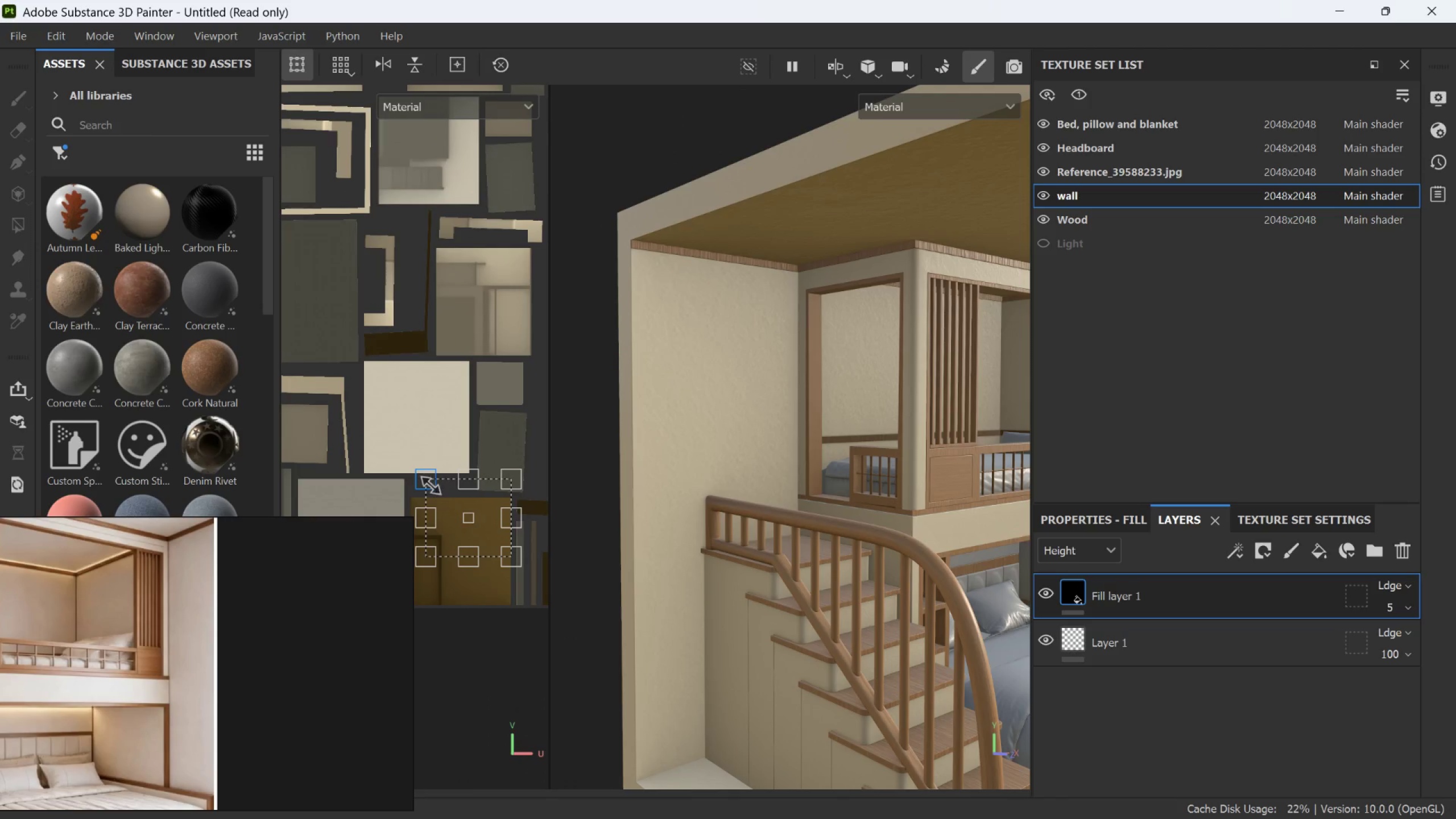 
left_click_drag(start_coordinate=[425, 482], to_coordinate=[442, 498])
 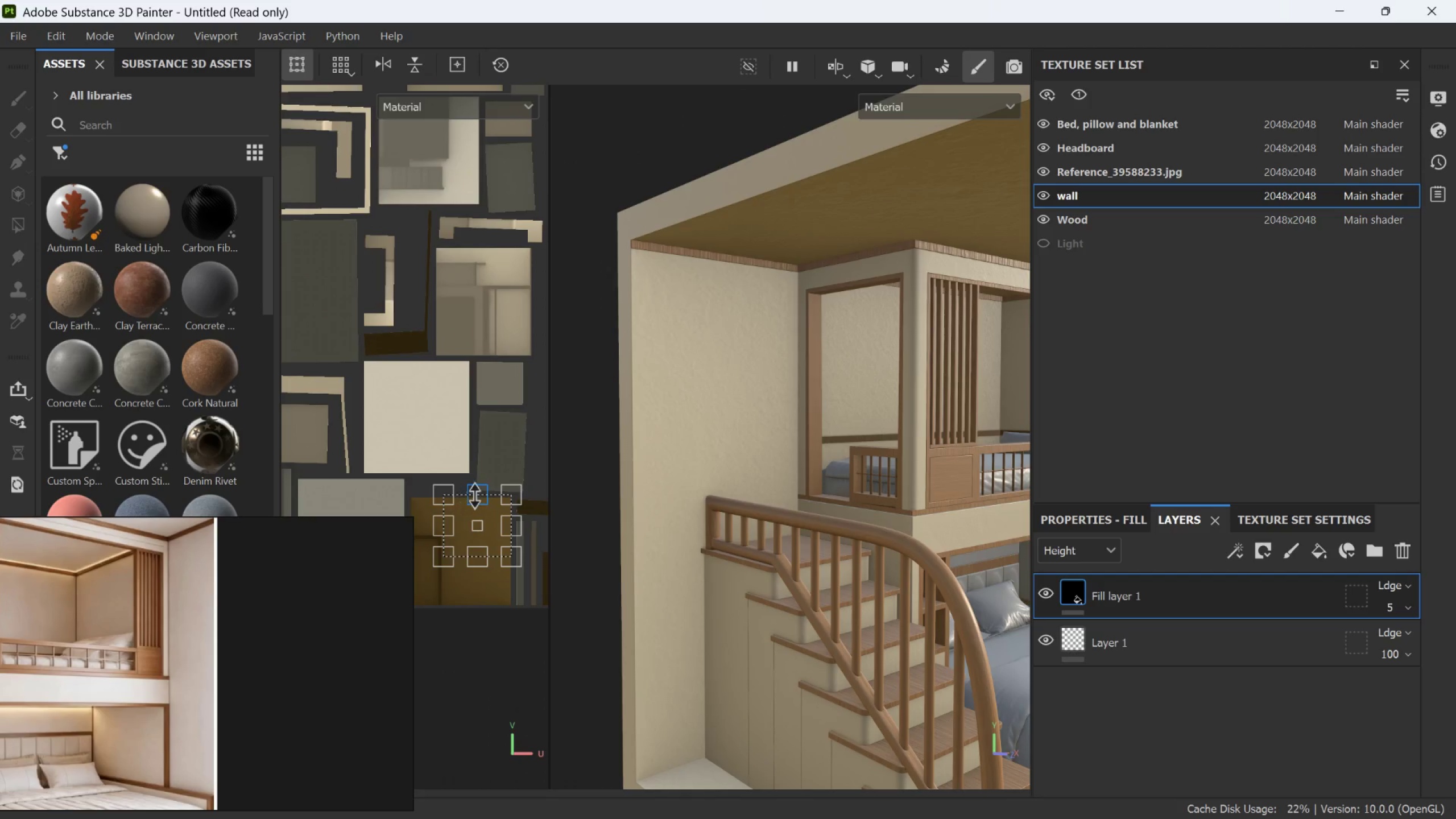 
scroll: coordinate [479, 495], scroll_direction: up, amount: 2.0
 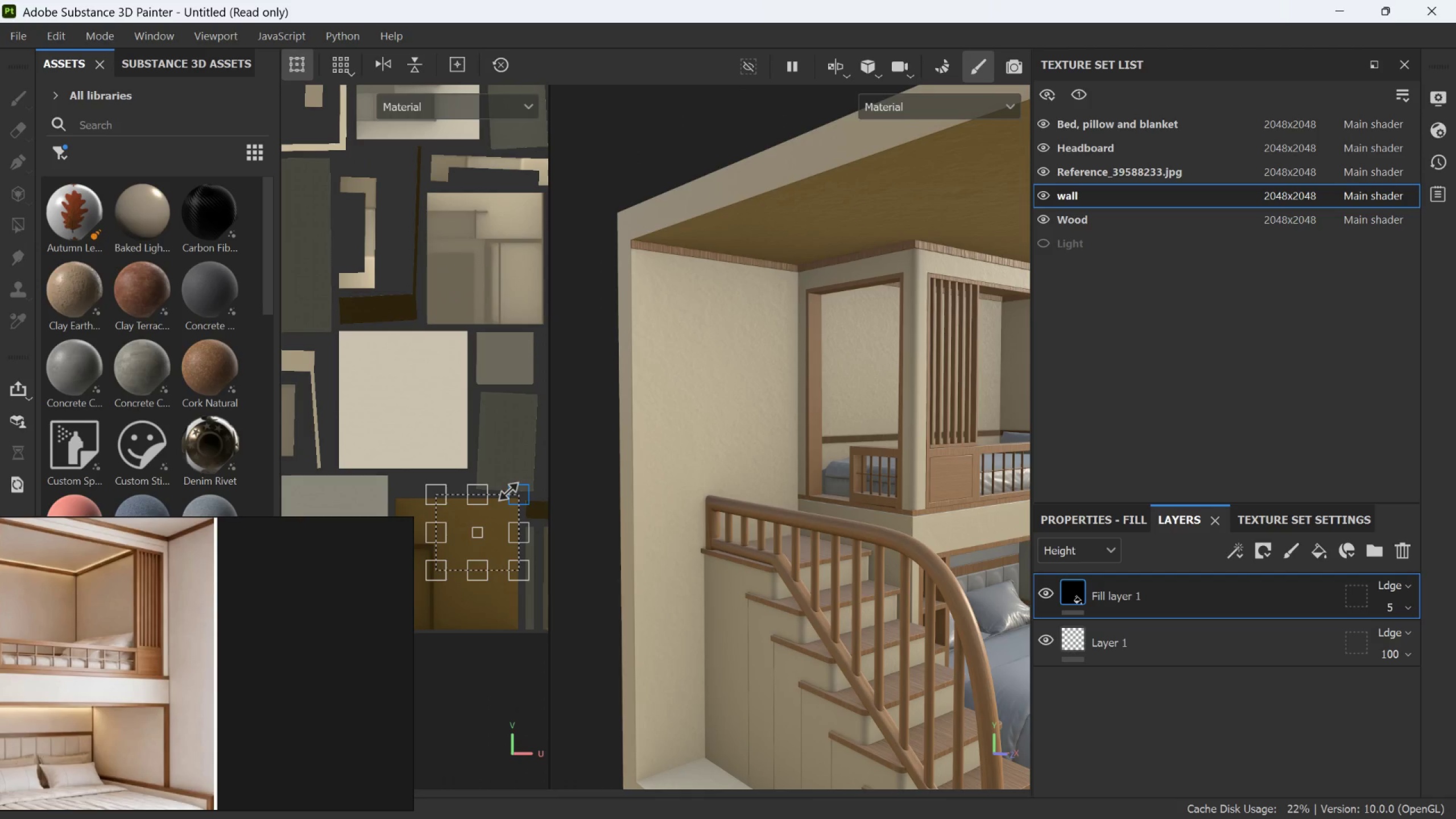 
left_click_drag(start_coordinate=[509, 491], to_coordinate=[496, 502])
 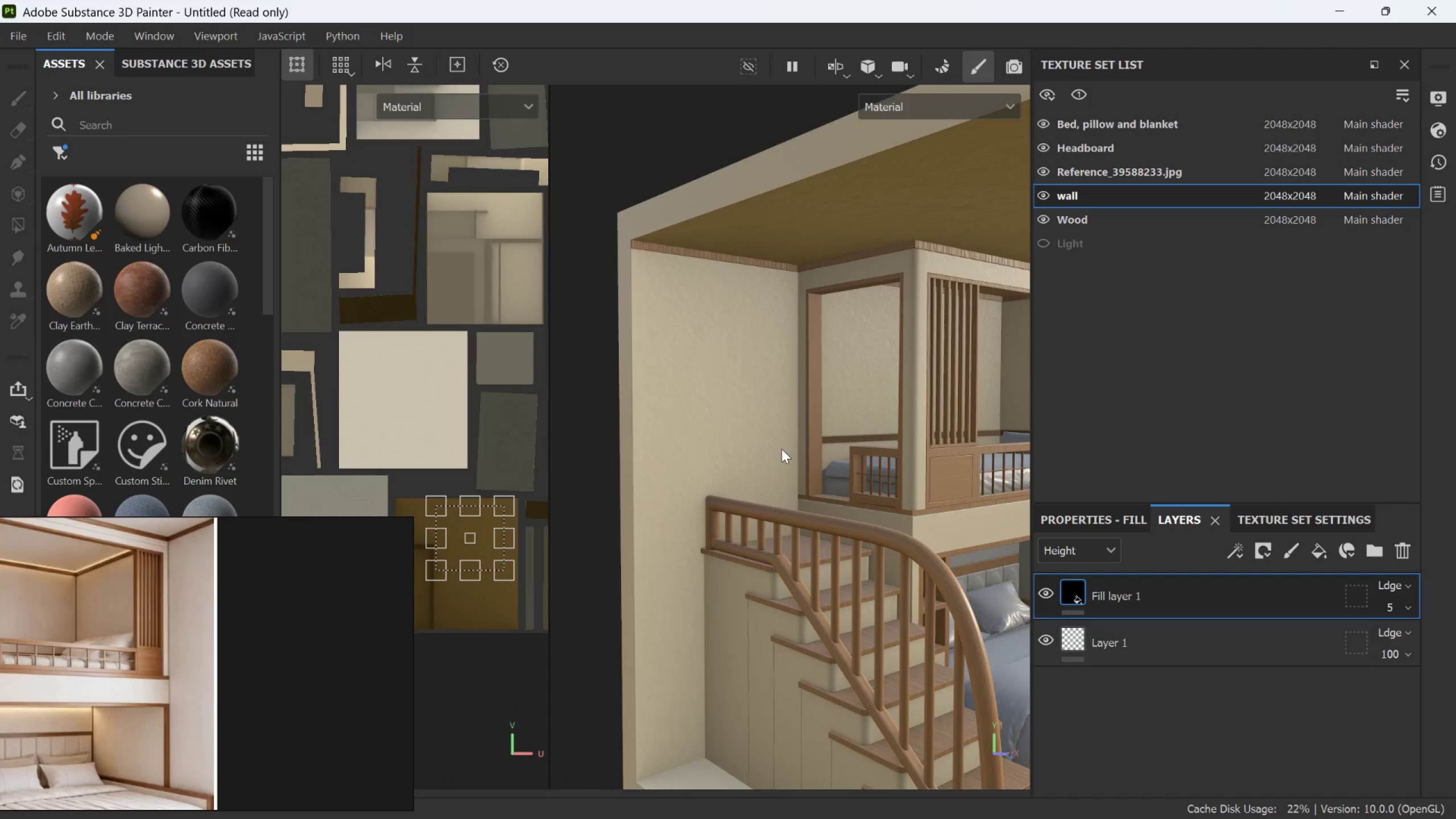 
hold_key(key=AltLeft, duration=0.46)
left_click_drag(start_coordinate=[835, 470], to_coordinate=[716, 491])
 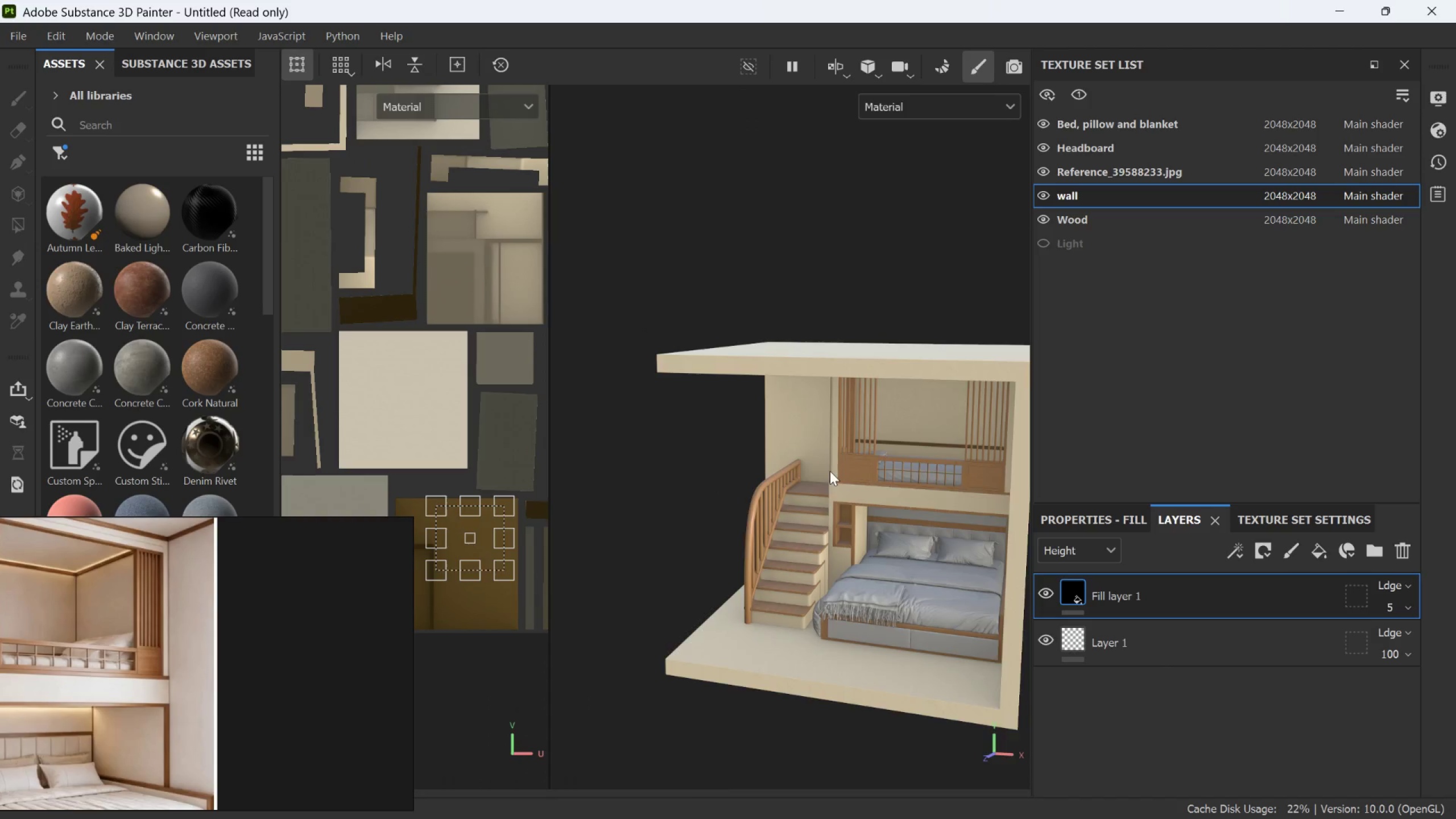 
scroll: coordinate [803, 458], scroll_direction: down, amount: 8.0
 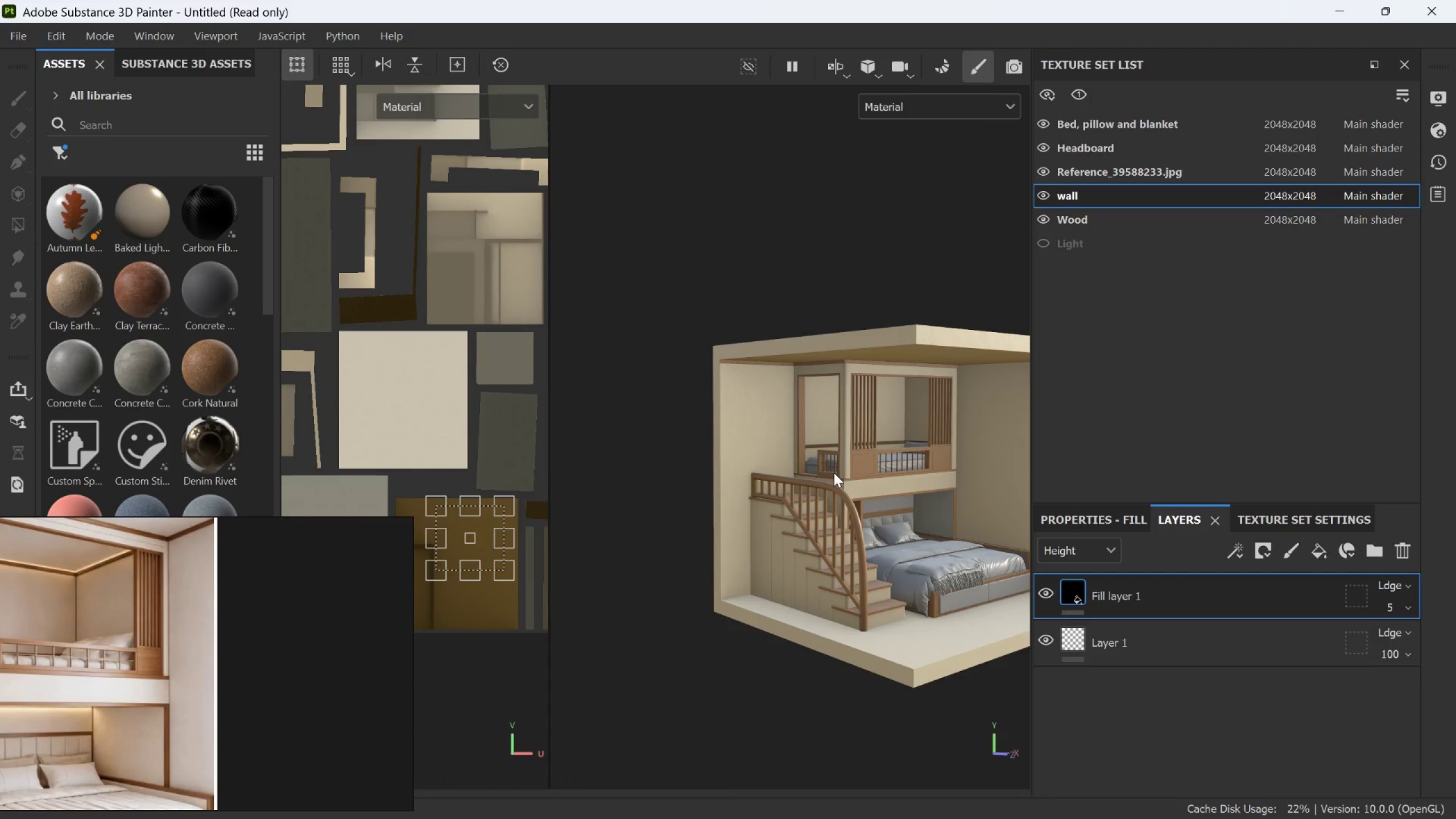 
hold_key(key=AltLeft, duration=0.87)
left_click_drag(start_coordinate=[771, 390], to_coordinate=[887, 371])
 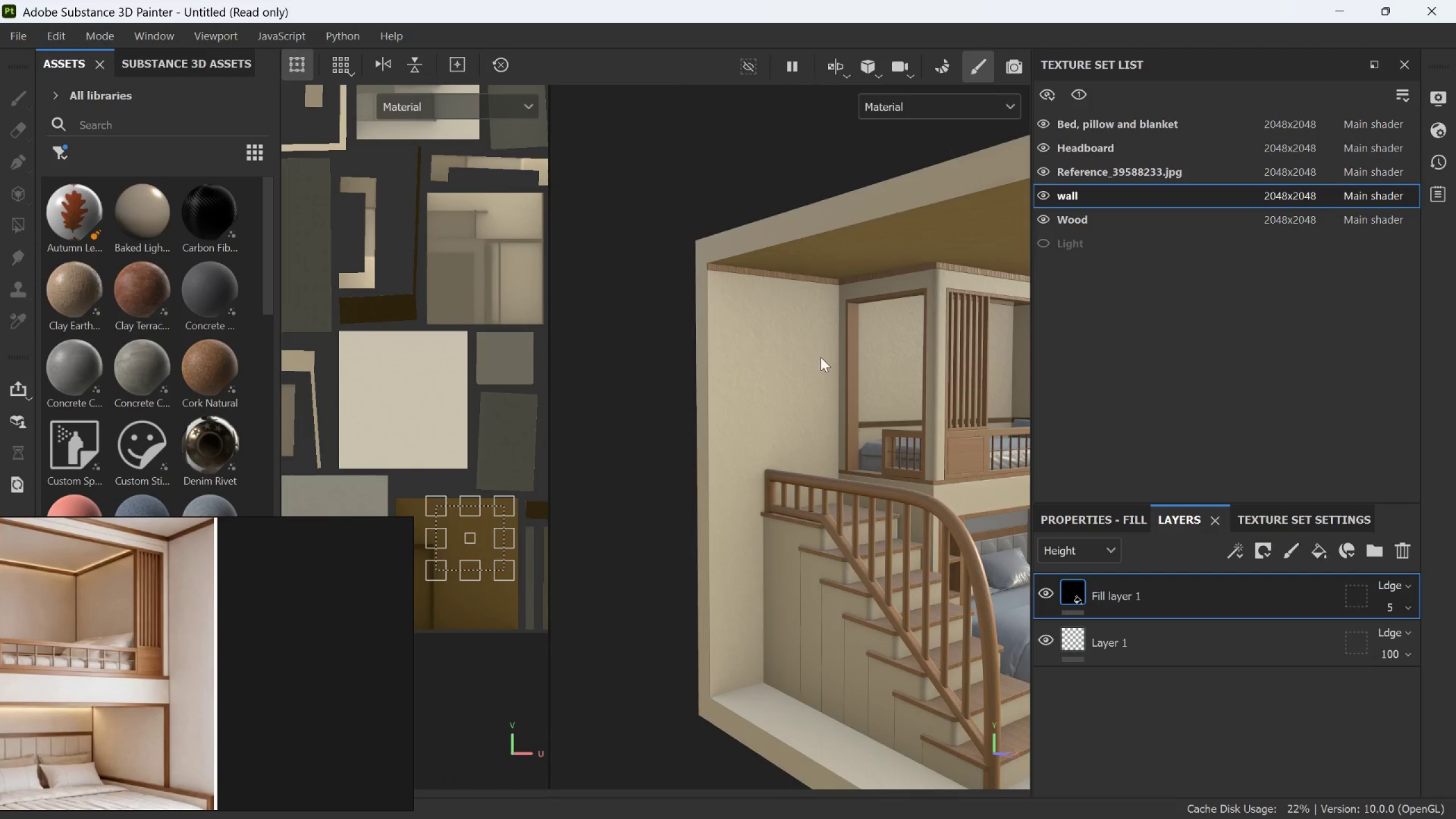 
scroll: coordinate [478, 531], scroll_direction: up, amount: 13.0
 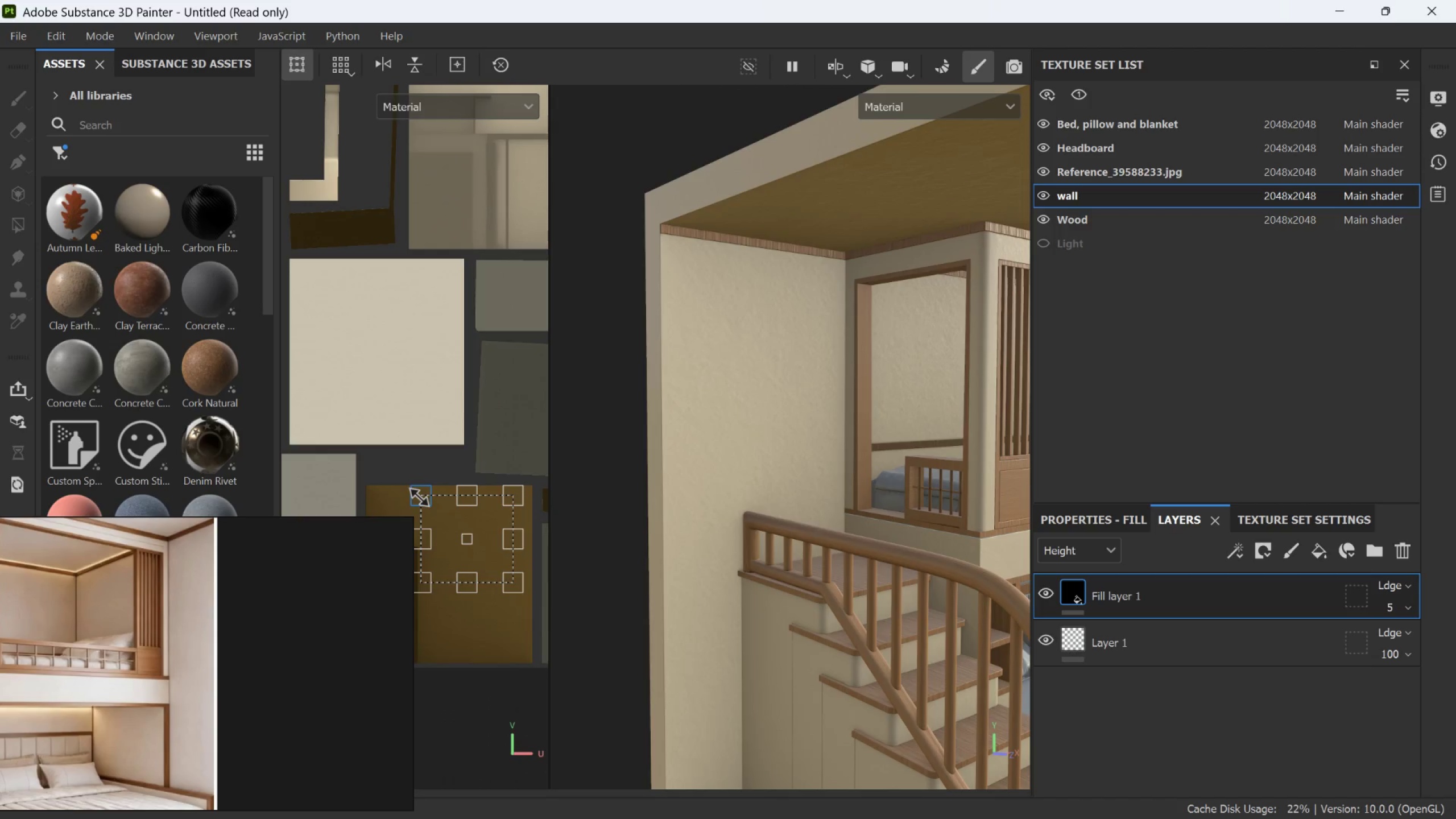 
left_click_drag(start_coordinate=[419, 497], to_coordinate=[459, 523])
 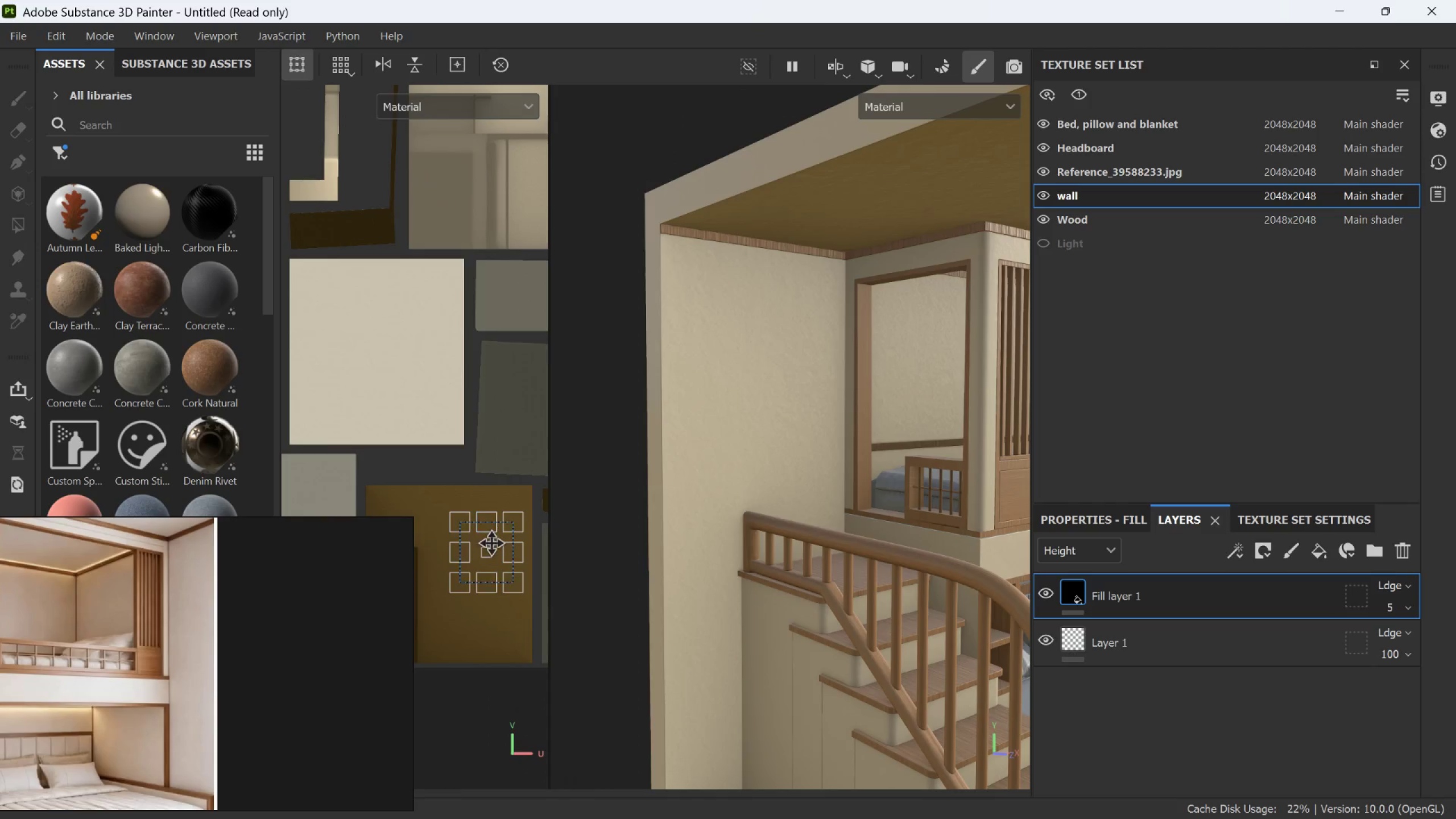 
scroll: coordinate [496, 578], scroll_direction: up, amount: 6.0
 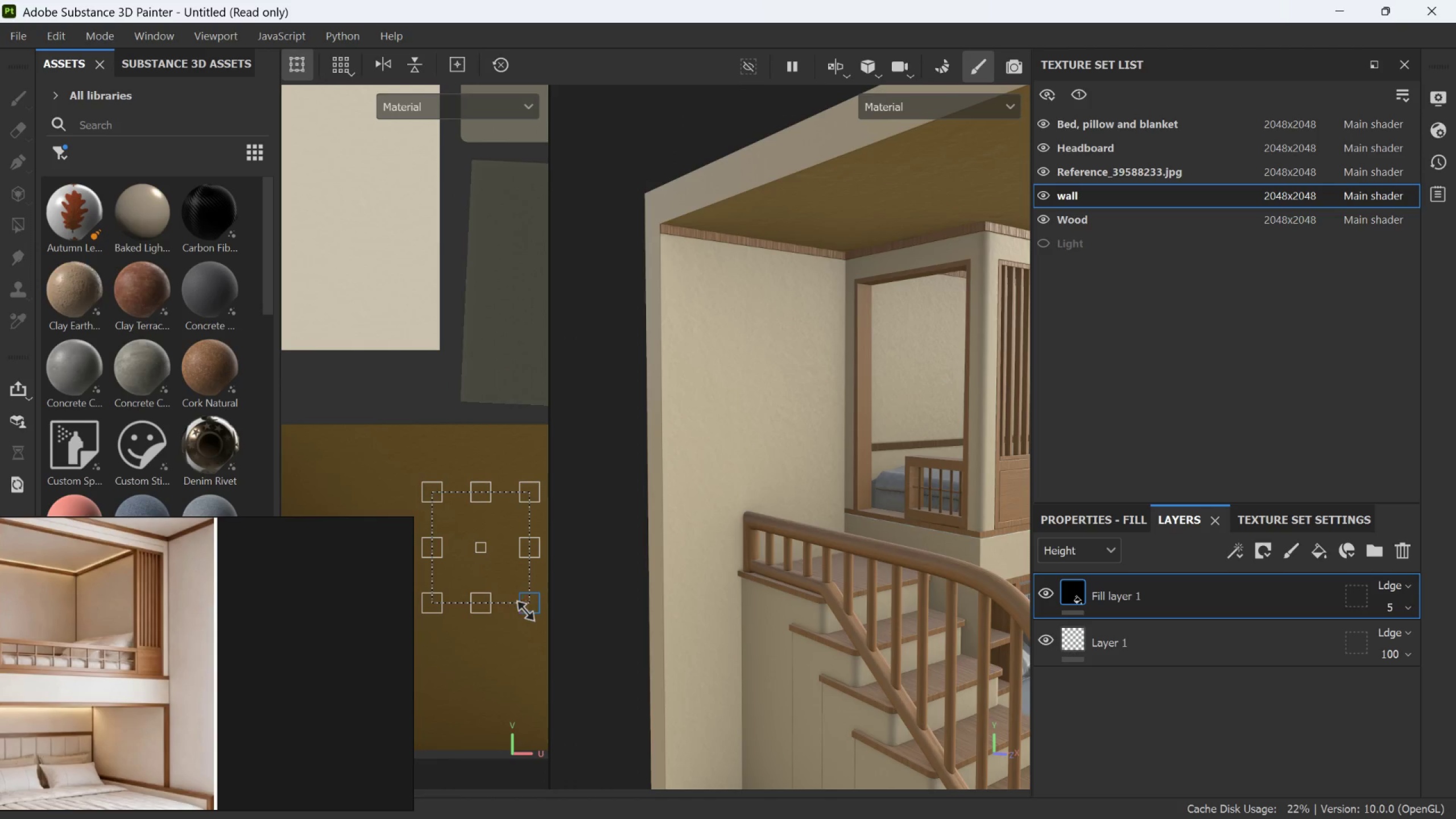 
left_click_drag(start_coordinate=[528, 607], to_coordinate=[508, 578])
 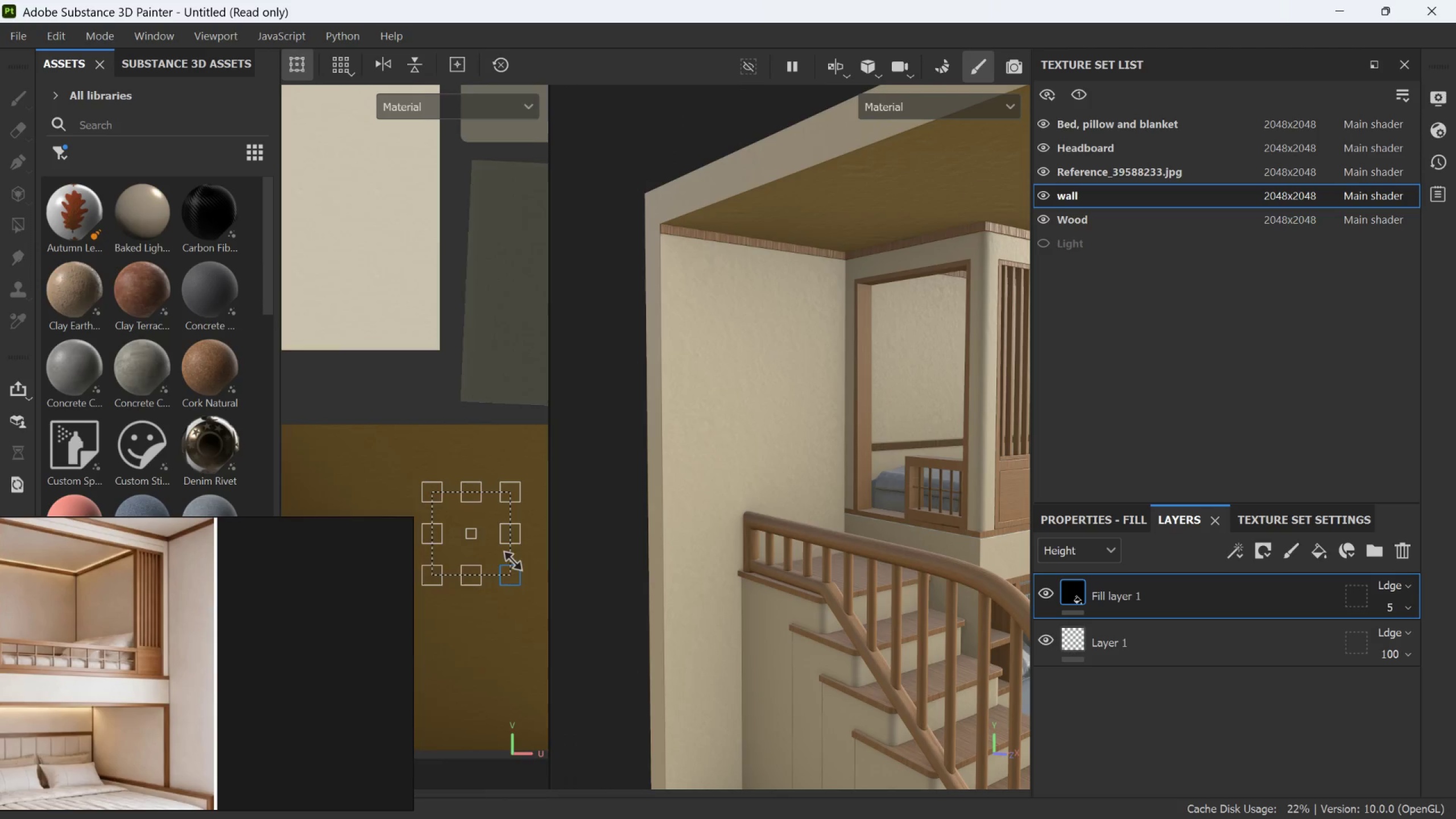 
scroll: coordinate [515, 545], scroll_direction: up, amount: 2.0
 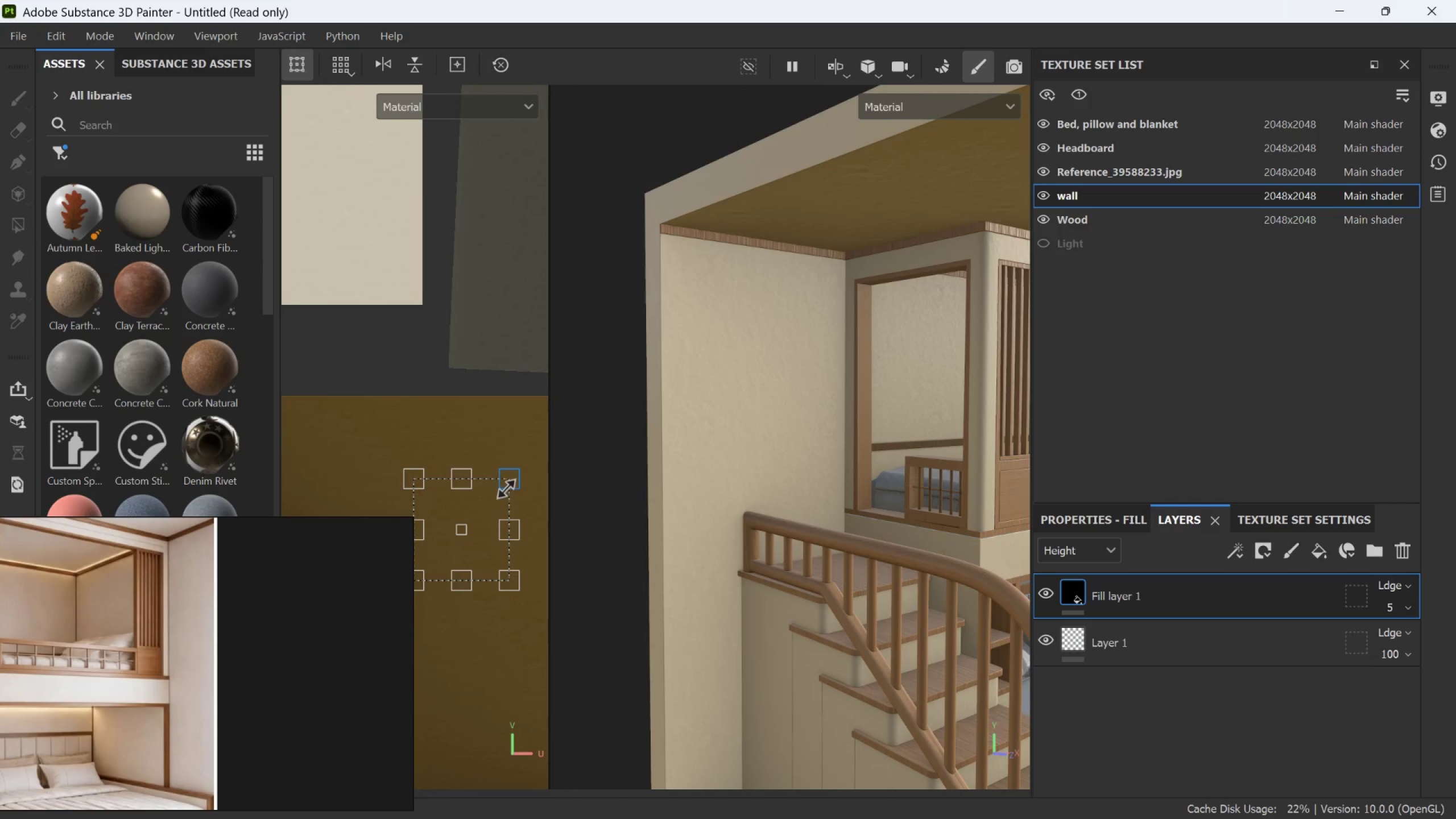 
left_click_drag(start_coordinate=[506, 488], to_coordinate=[458, 532])
 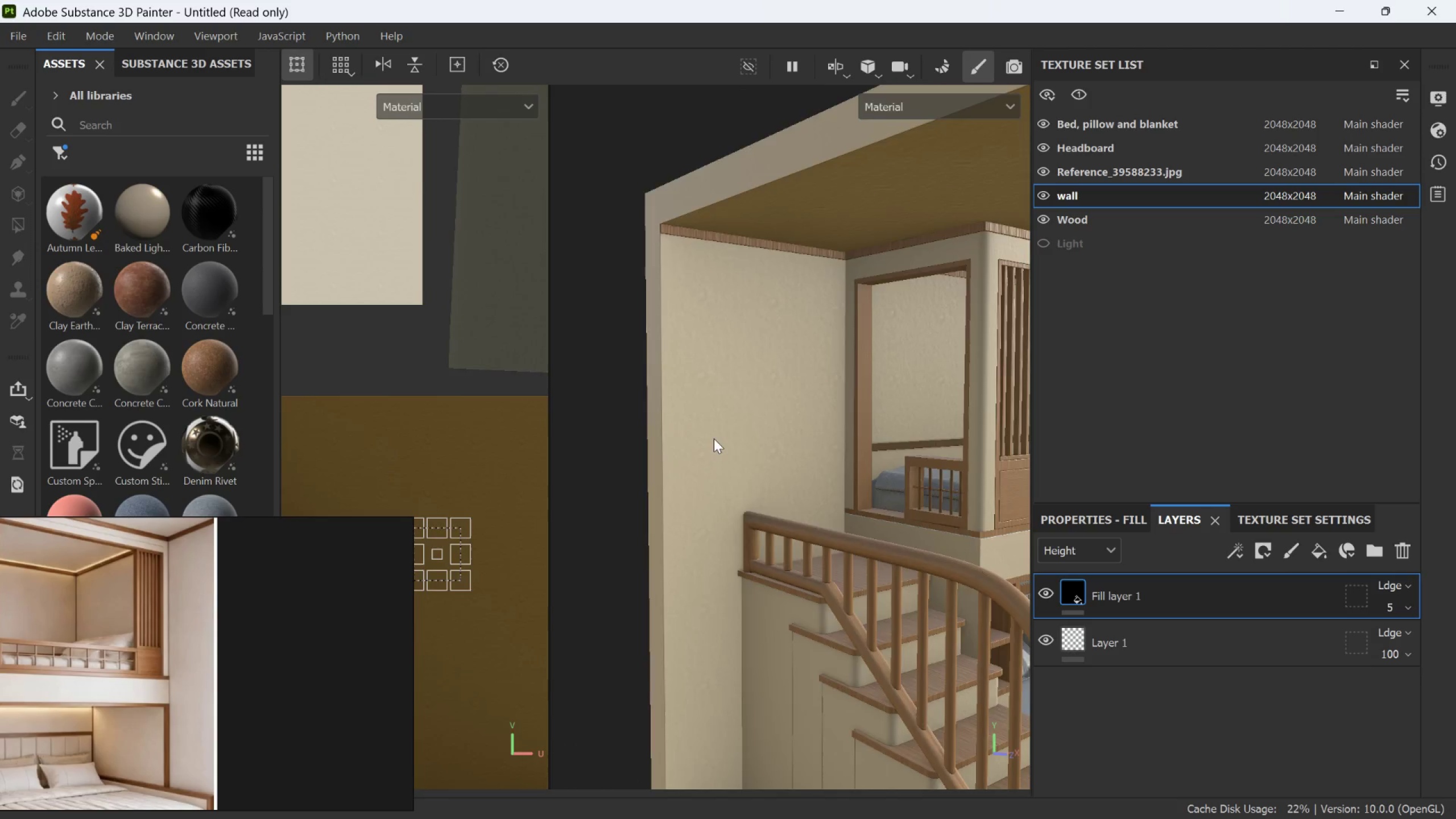 
scroll: coordinate [778, 564], scroll_direction: down, amount: 14.0
 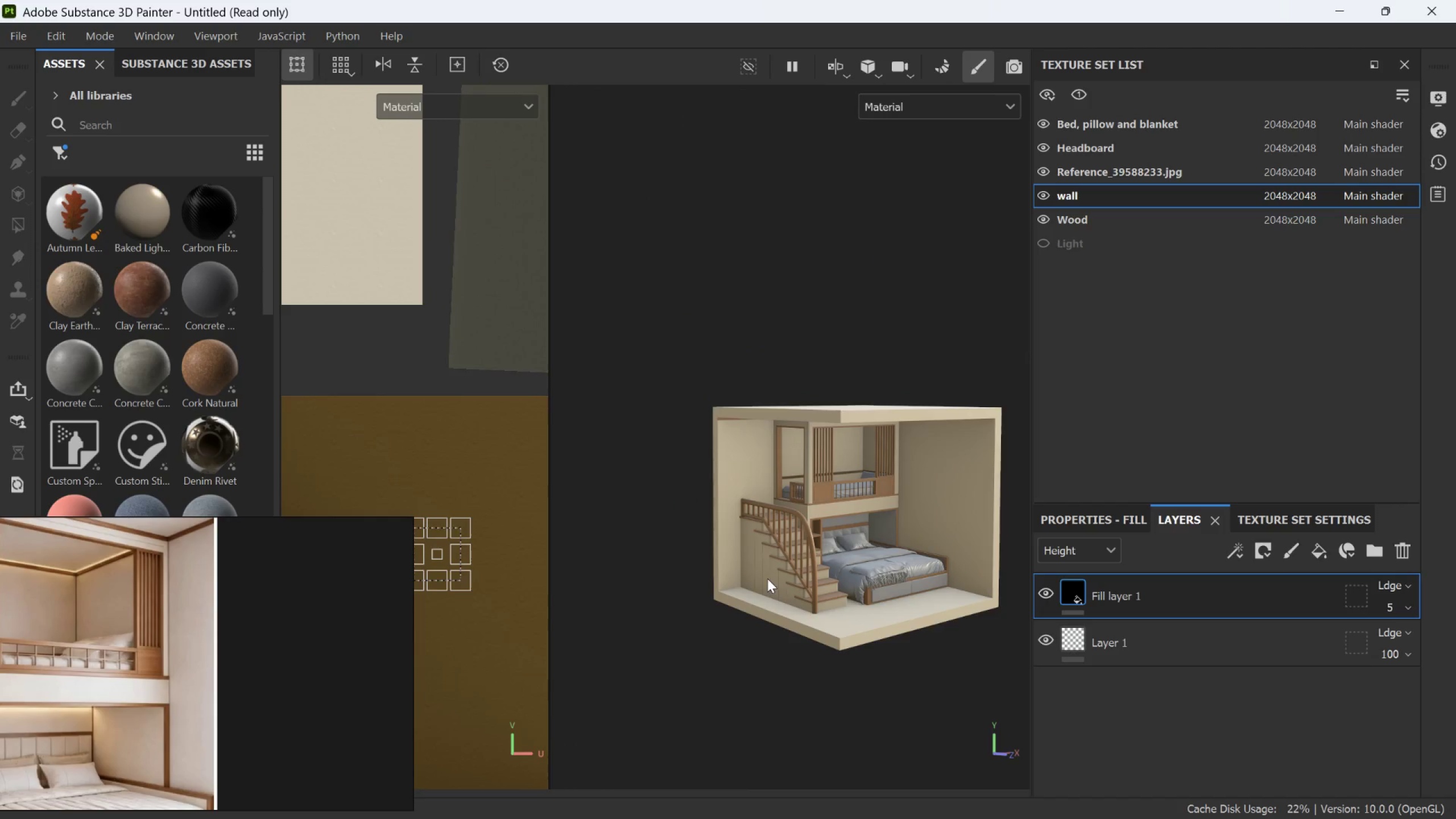 
hold_key(key=AltLeft, duration=2.2)
left_click_drag(start_coordinate=[753, 588], to_coordinate=[785, 609])
 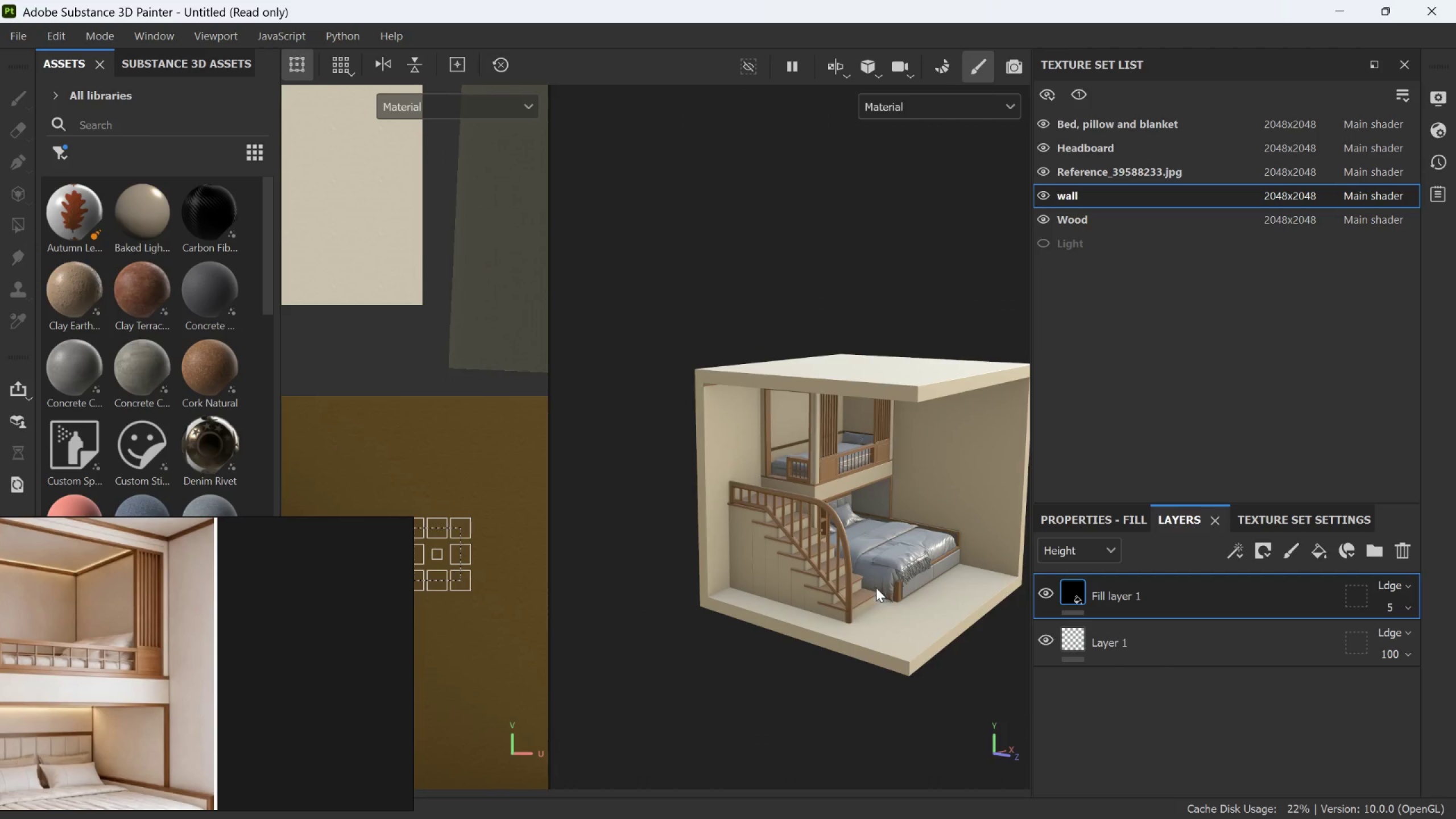 
scroll: coordinate [855, 624], scroll_direction: up, amount: 25.0
 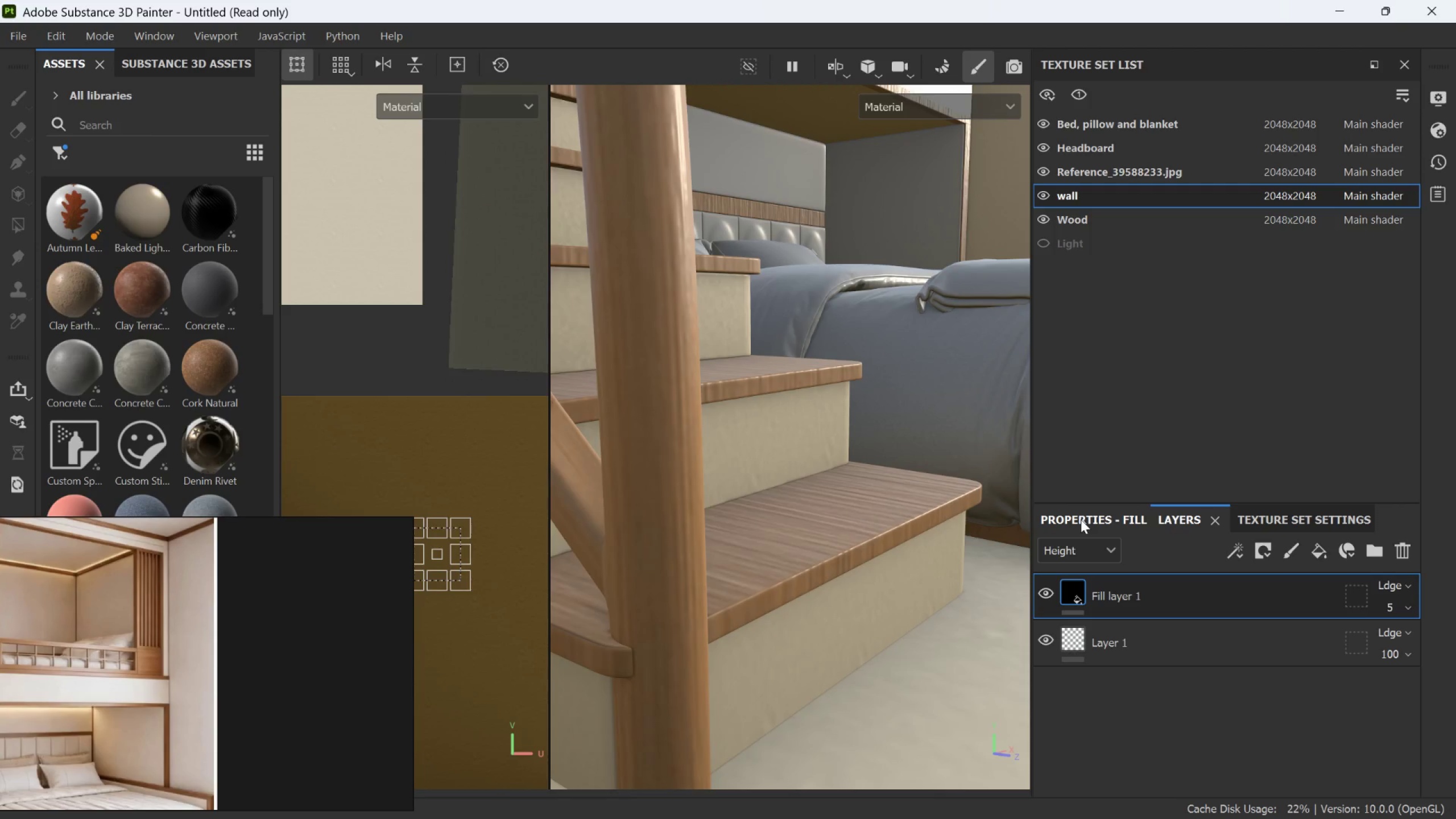 
left_click([1081, 519])
 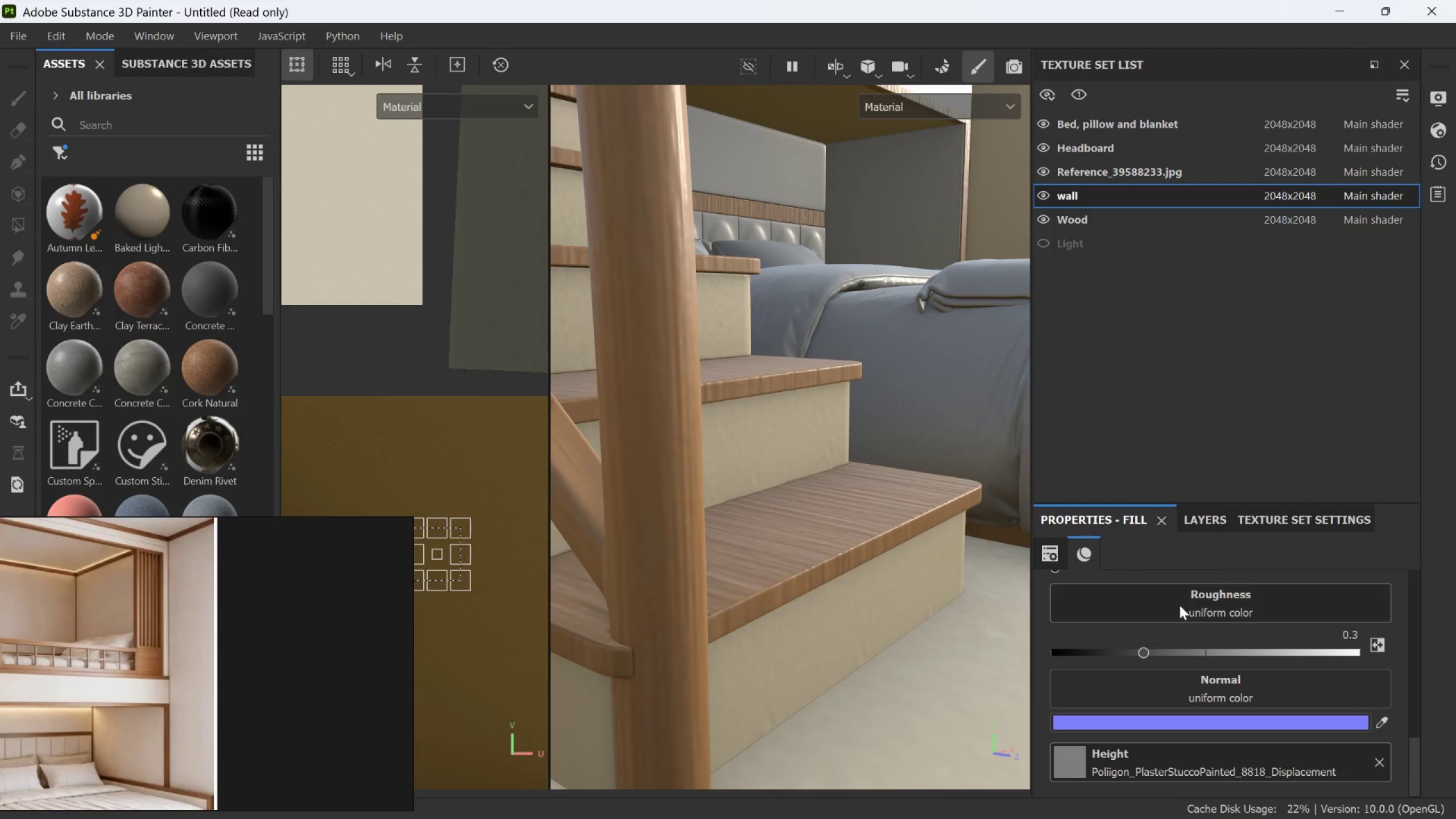 
scroll: coordinate [1408, 724], scroll_direction: down, amount: 7.0
 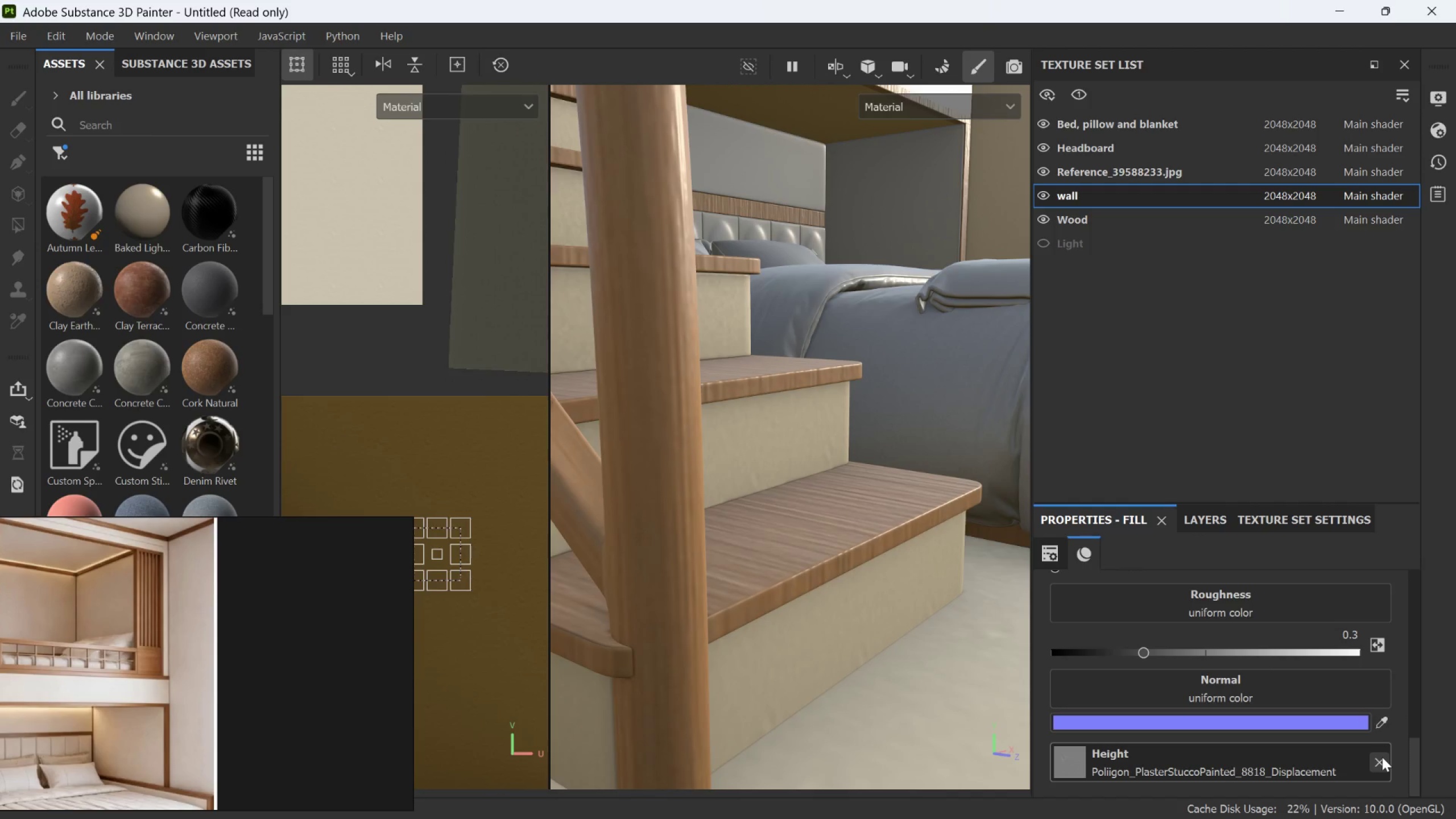 
left_click([1381, 759])
 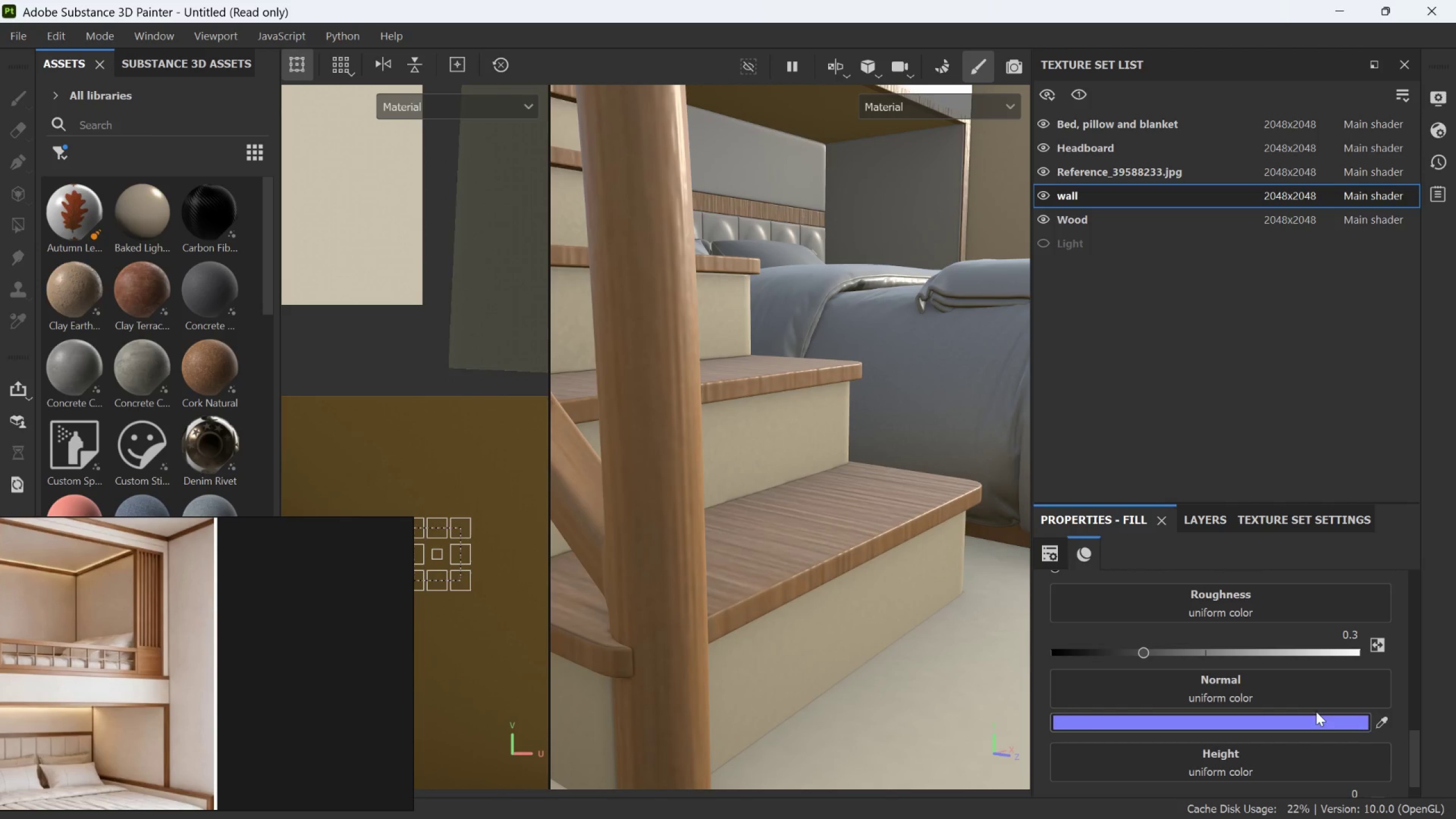 
scroll: coordinate [1296, 697], scroll_direction: up, amount: 2.0